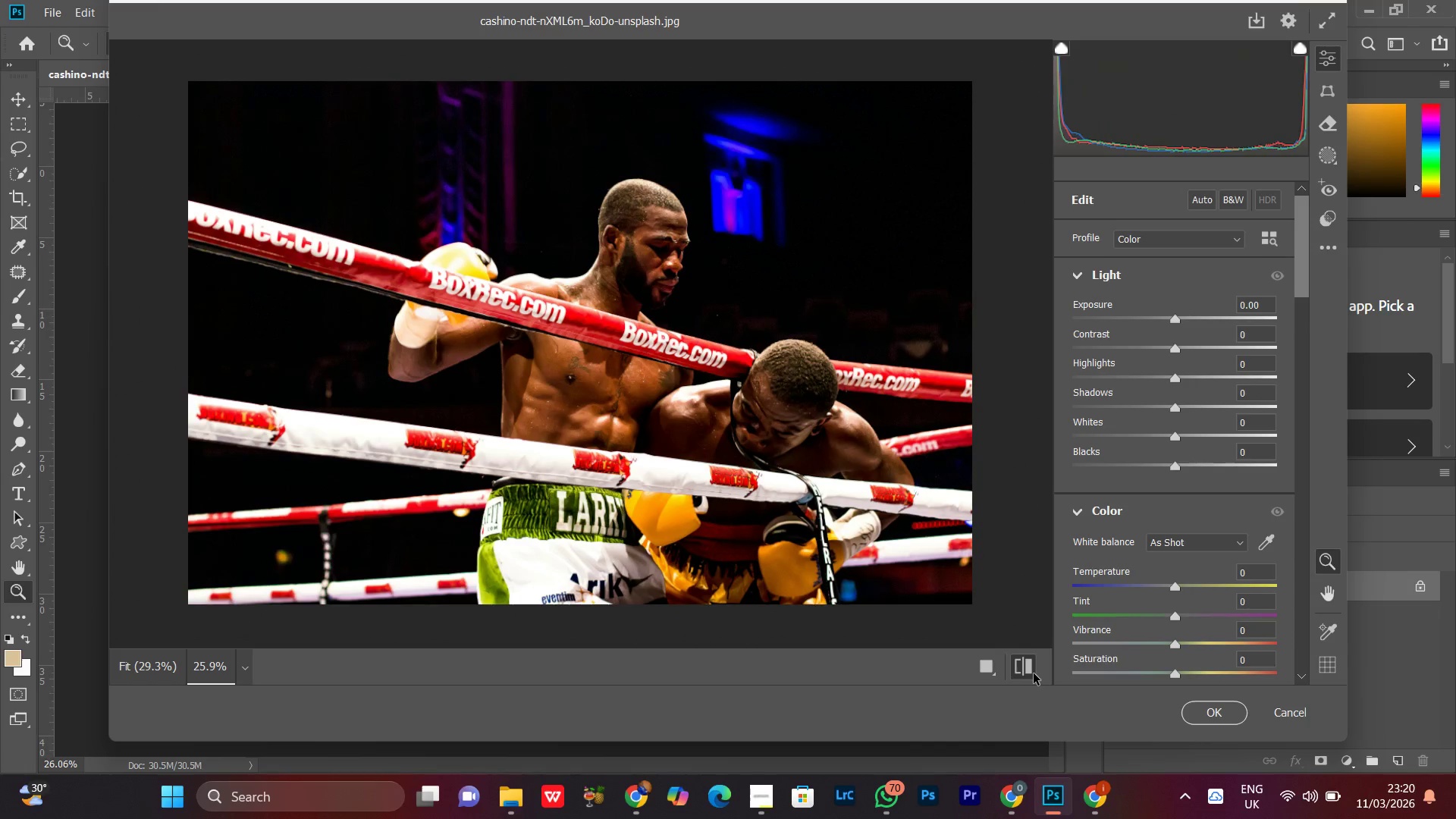 
triple_click([1034, 673])
 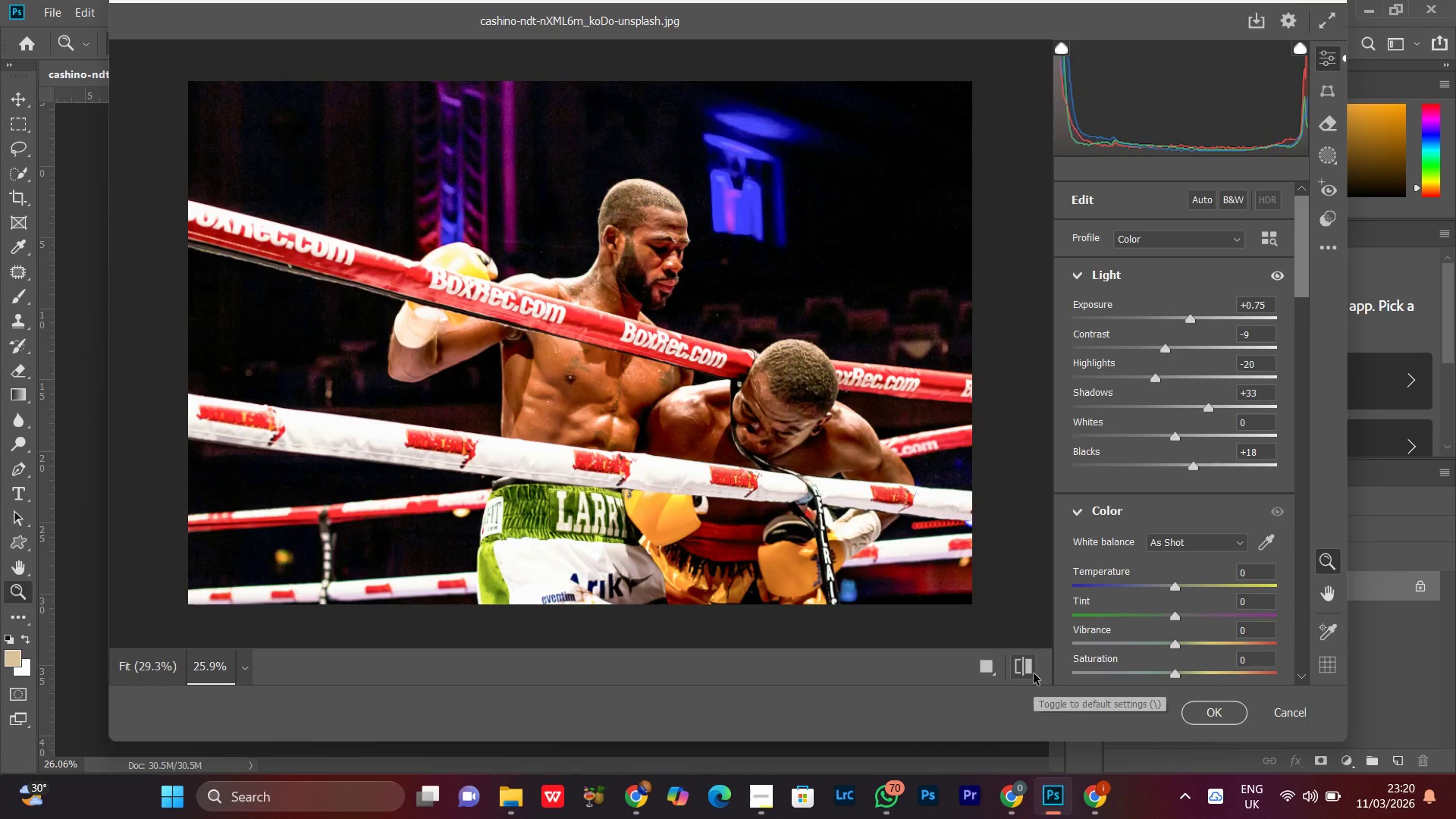 
triple_click([1034, 673])
 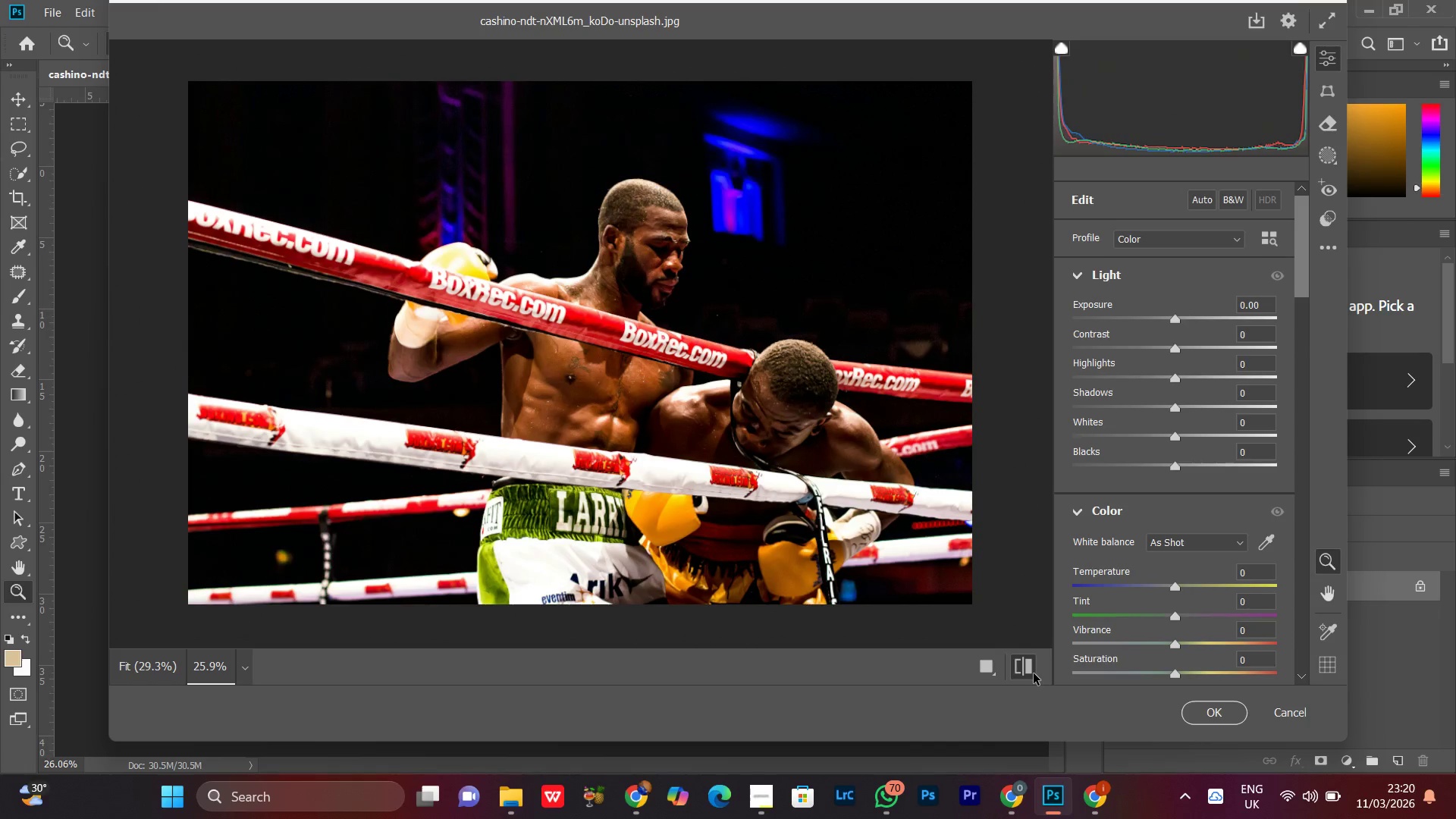 
triple_click([1034, 673])
 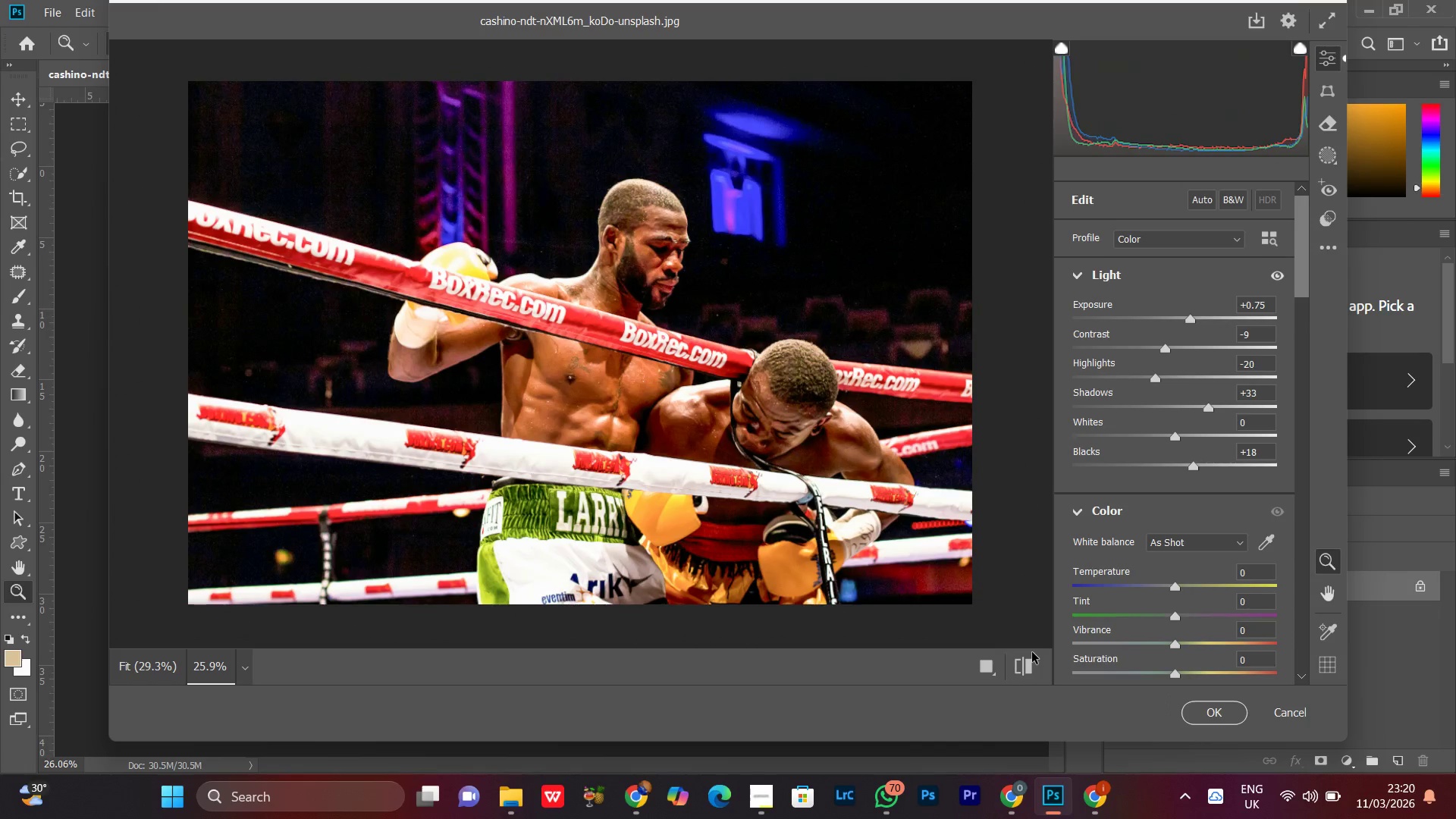 
wait(6.98)
 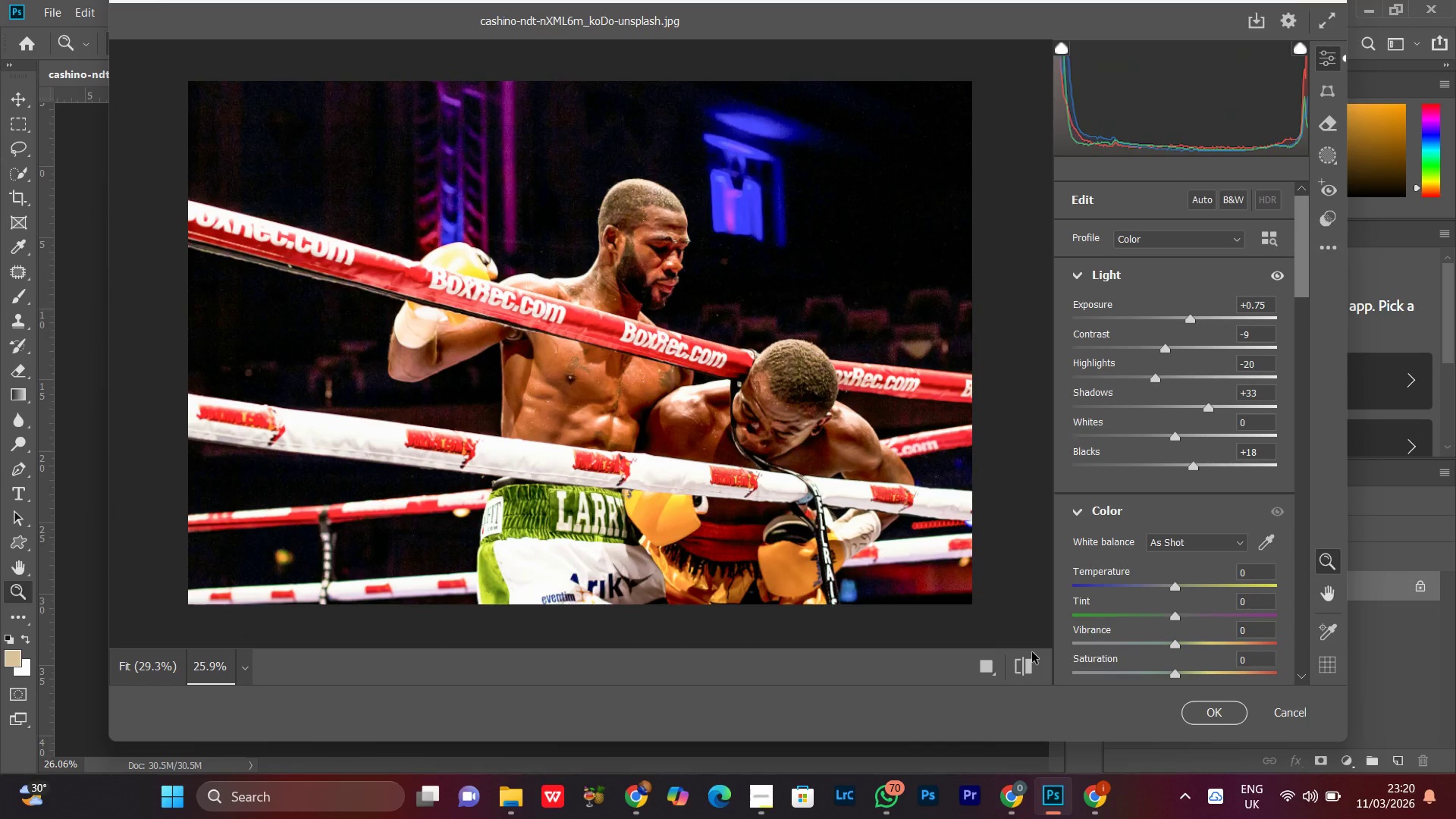 
double_click([754, 442])
 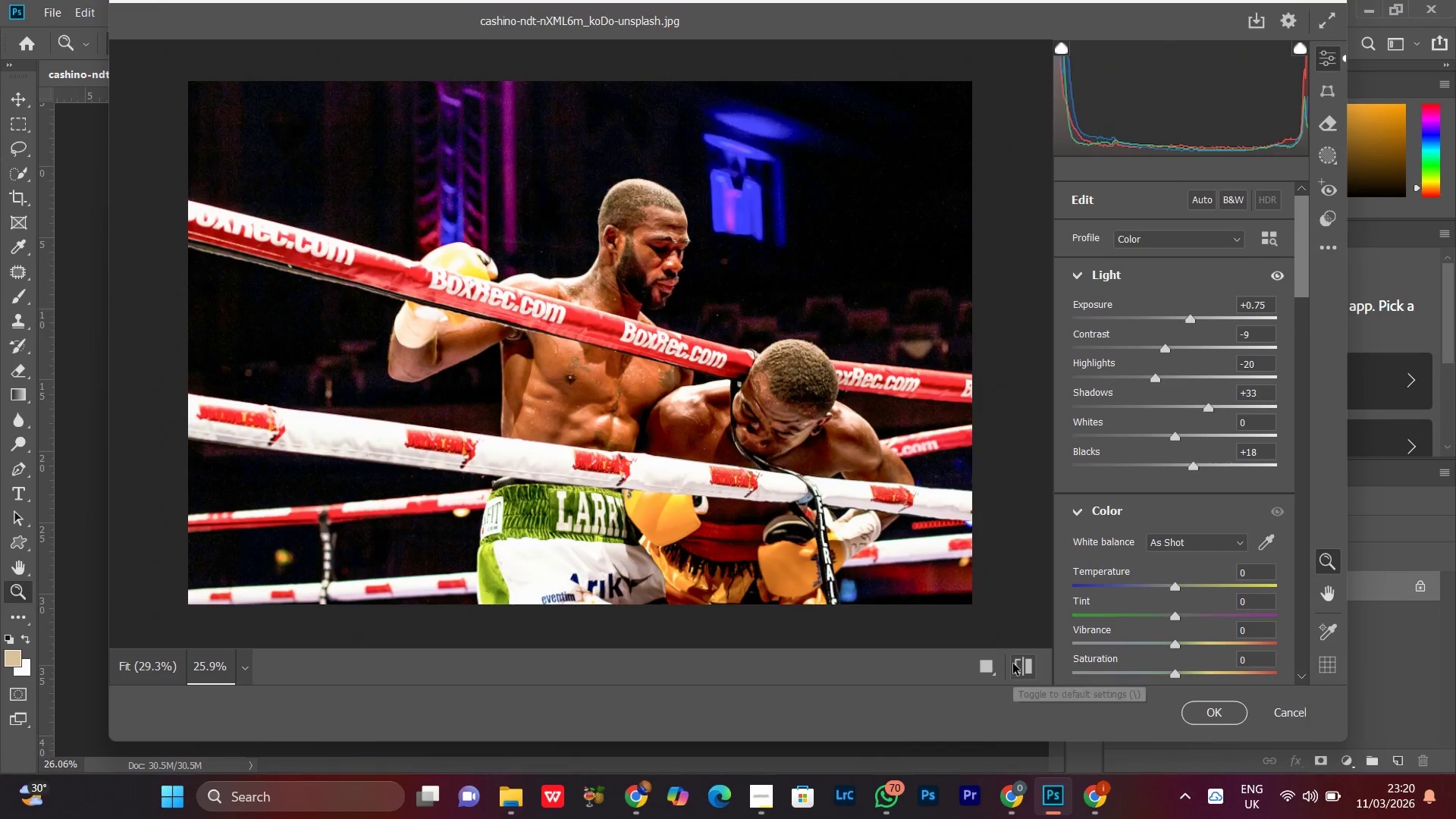 
double_click([1013, 664])
 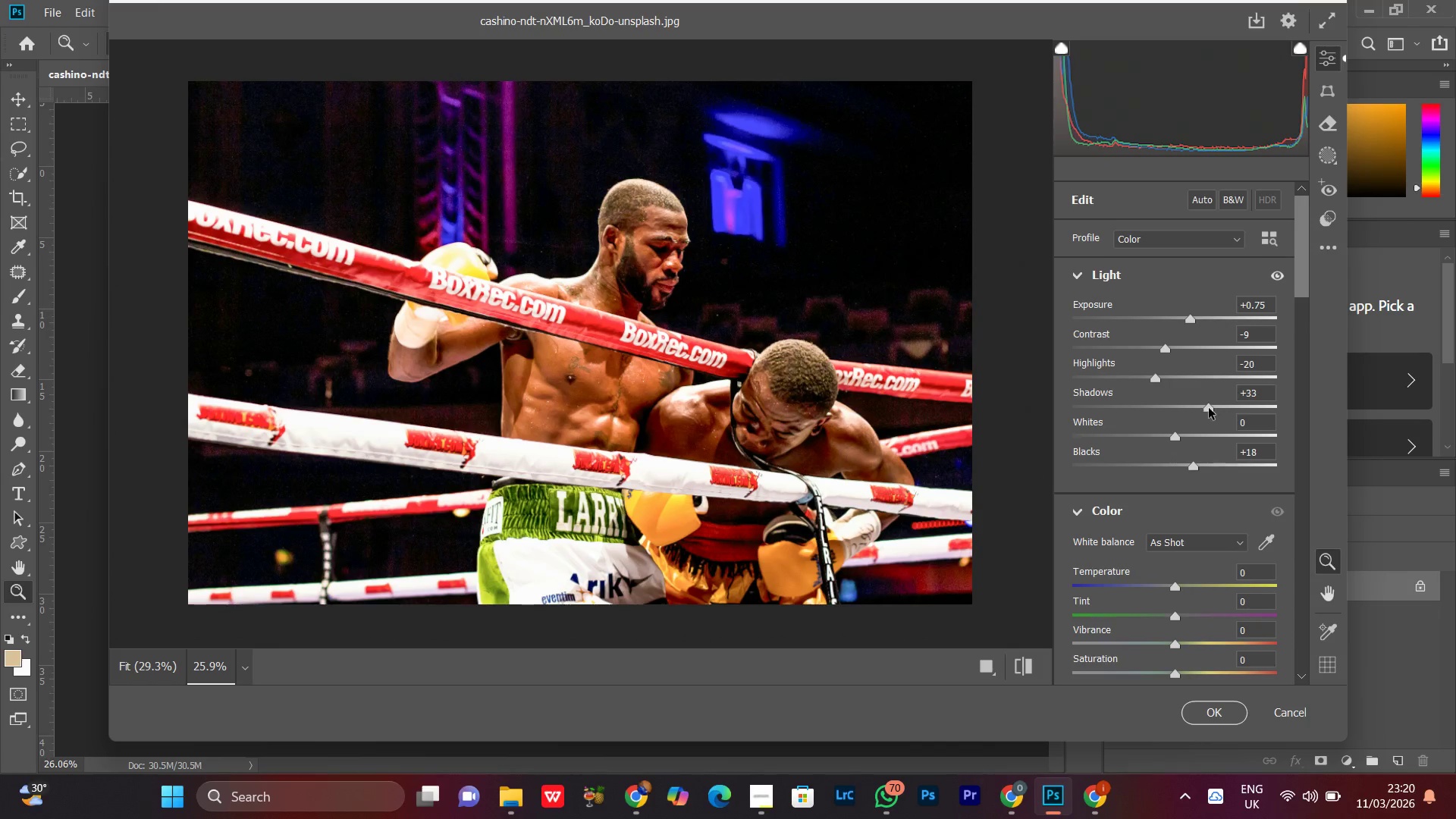 
left_click_drag(start_coordinate=[1209, 408], to_coordinate=[1216, 409])
 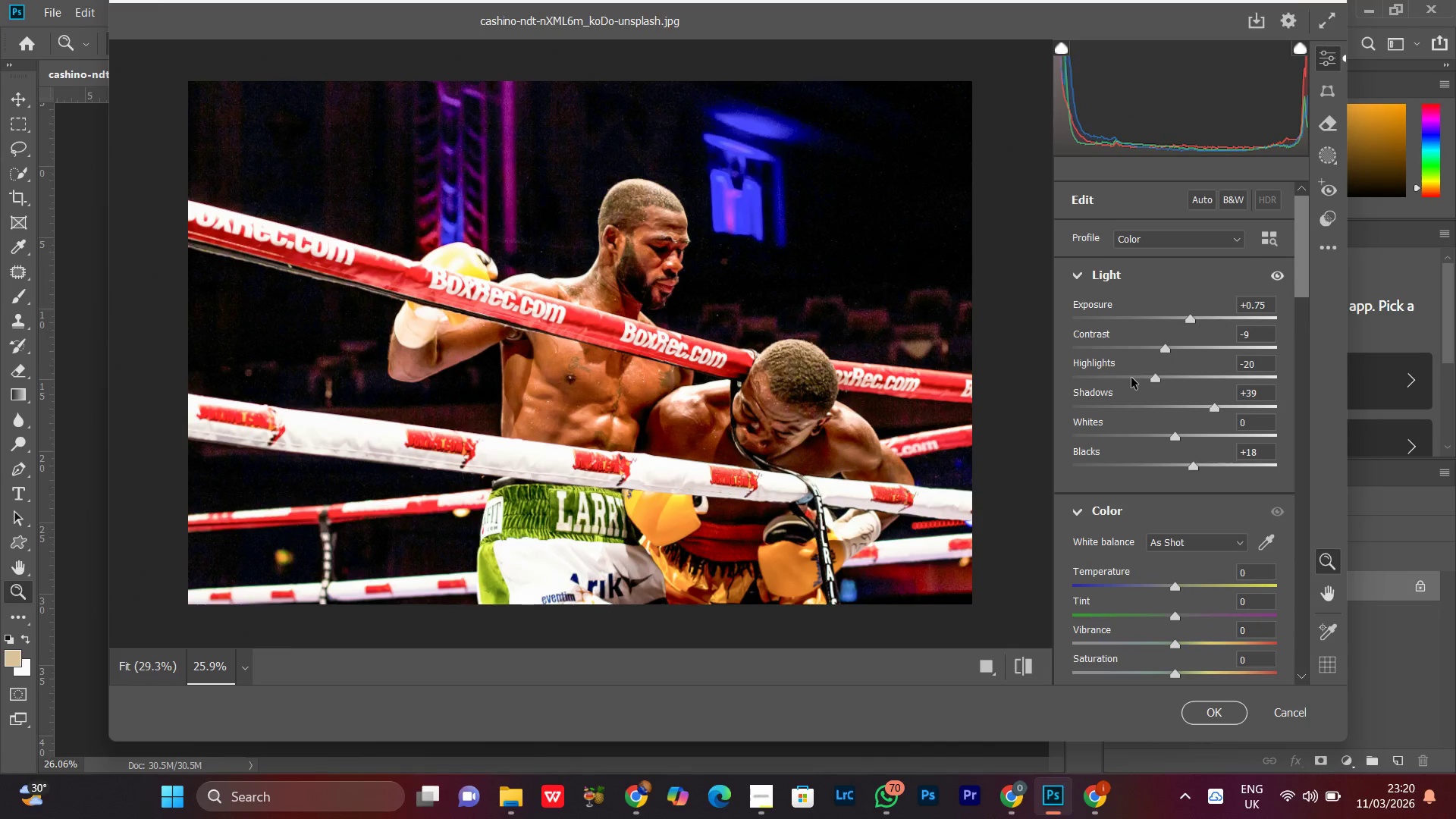 
left_click_drag(start_coordinate=[1134, 378], to_coordinate=[1138, 381])
 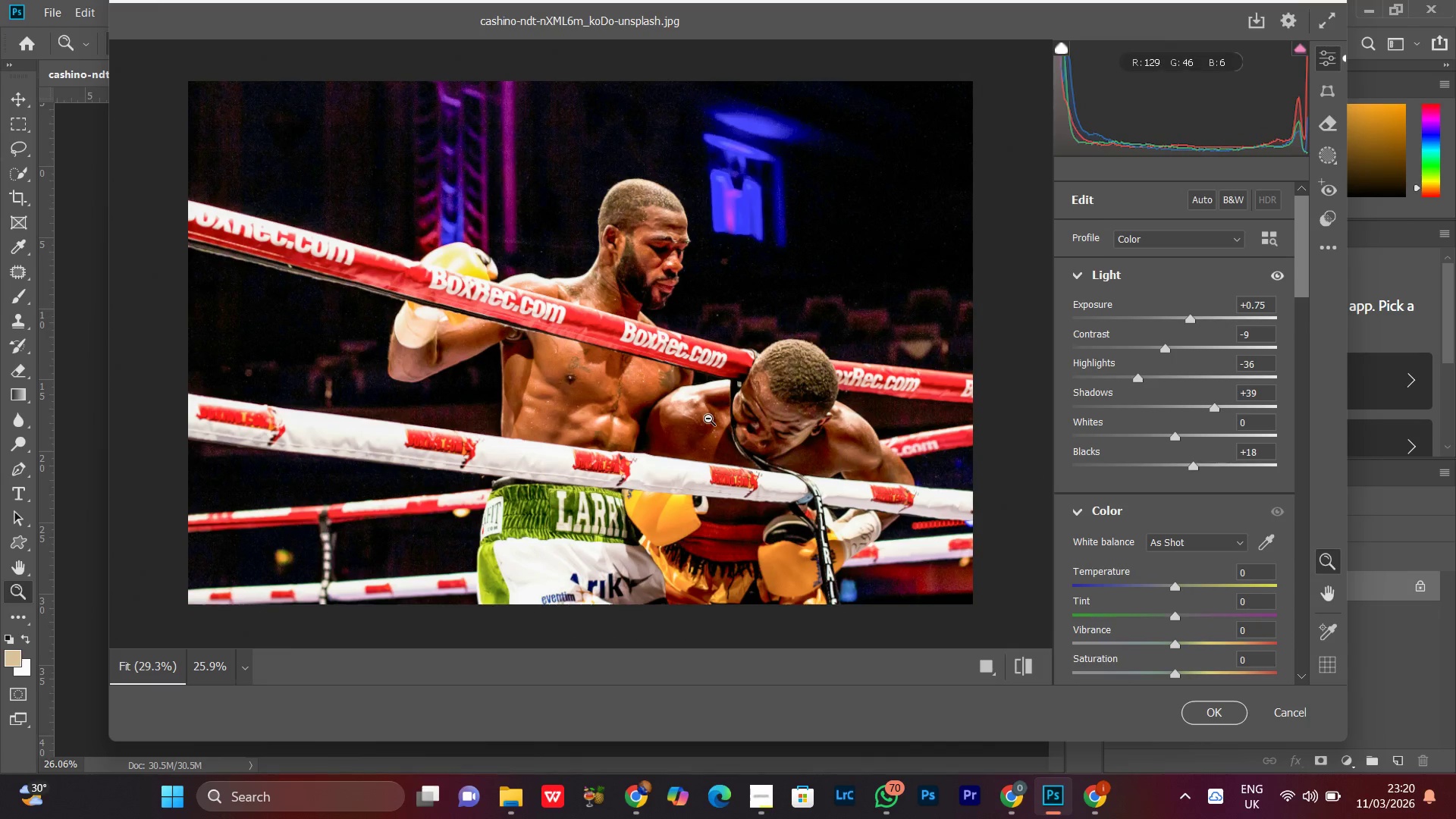 
double_click([708, 419])
 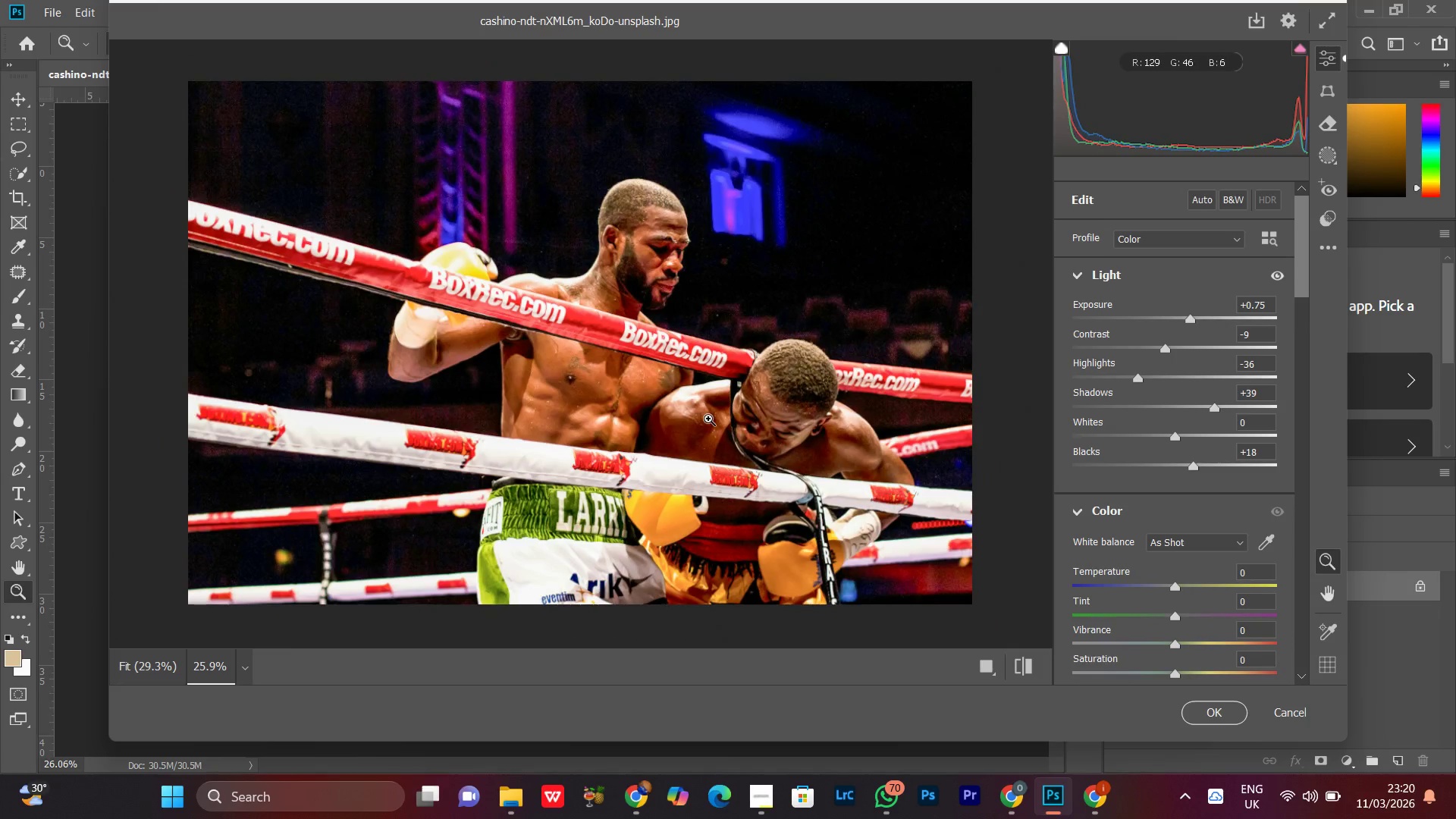 
triple_click([708, 419])
 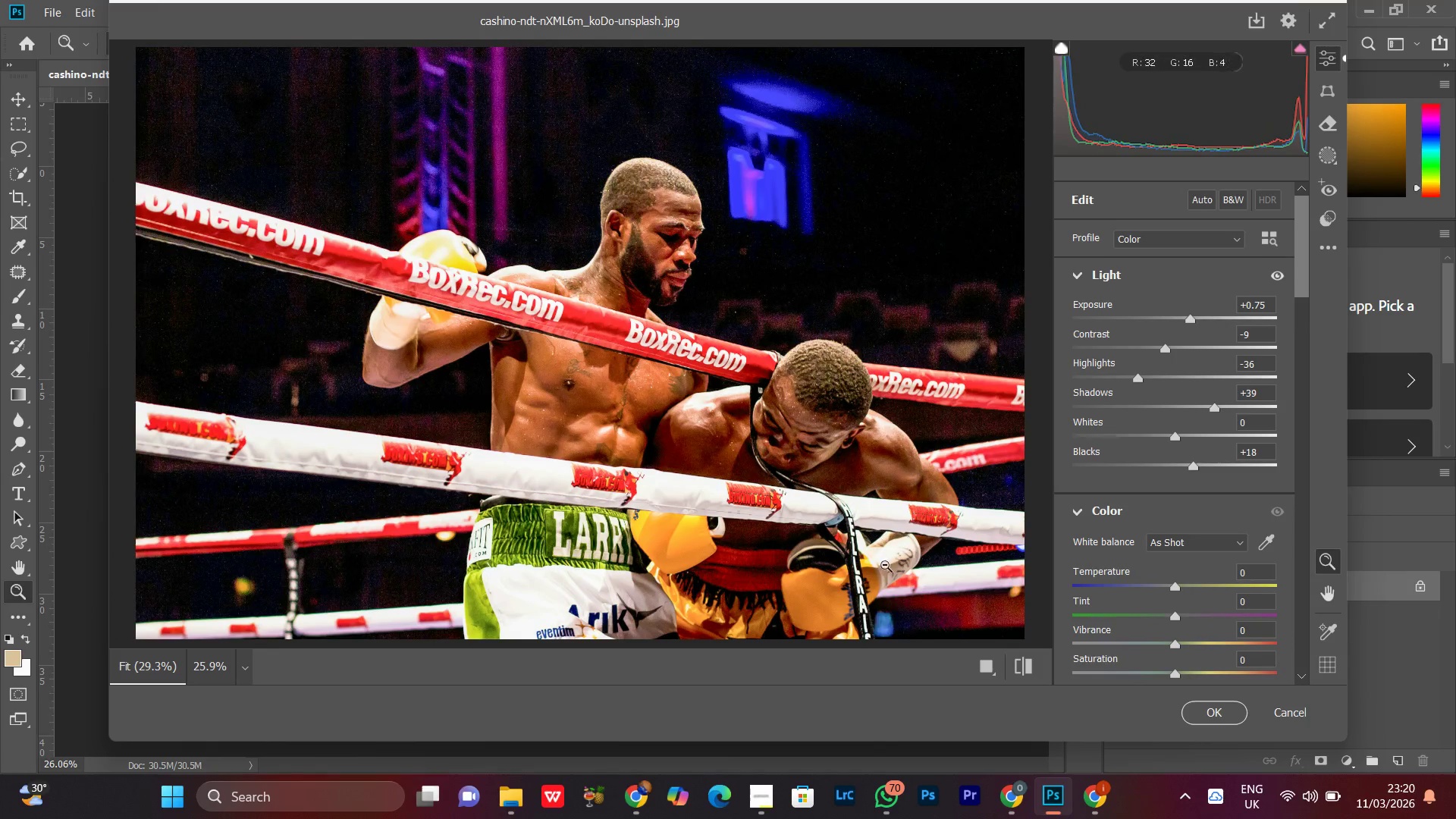 
double_click([885, 563])
 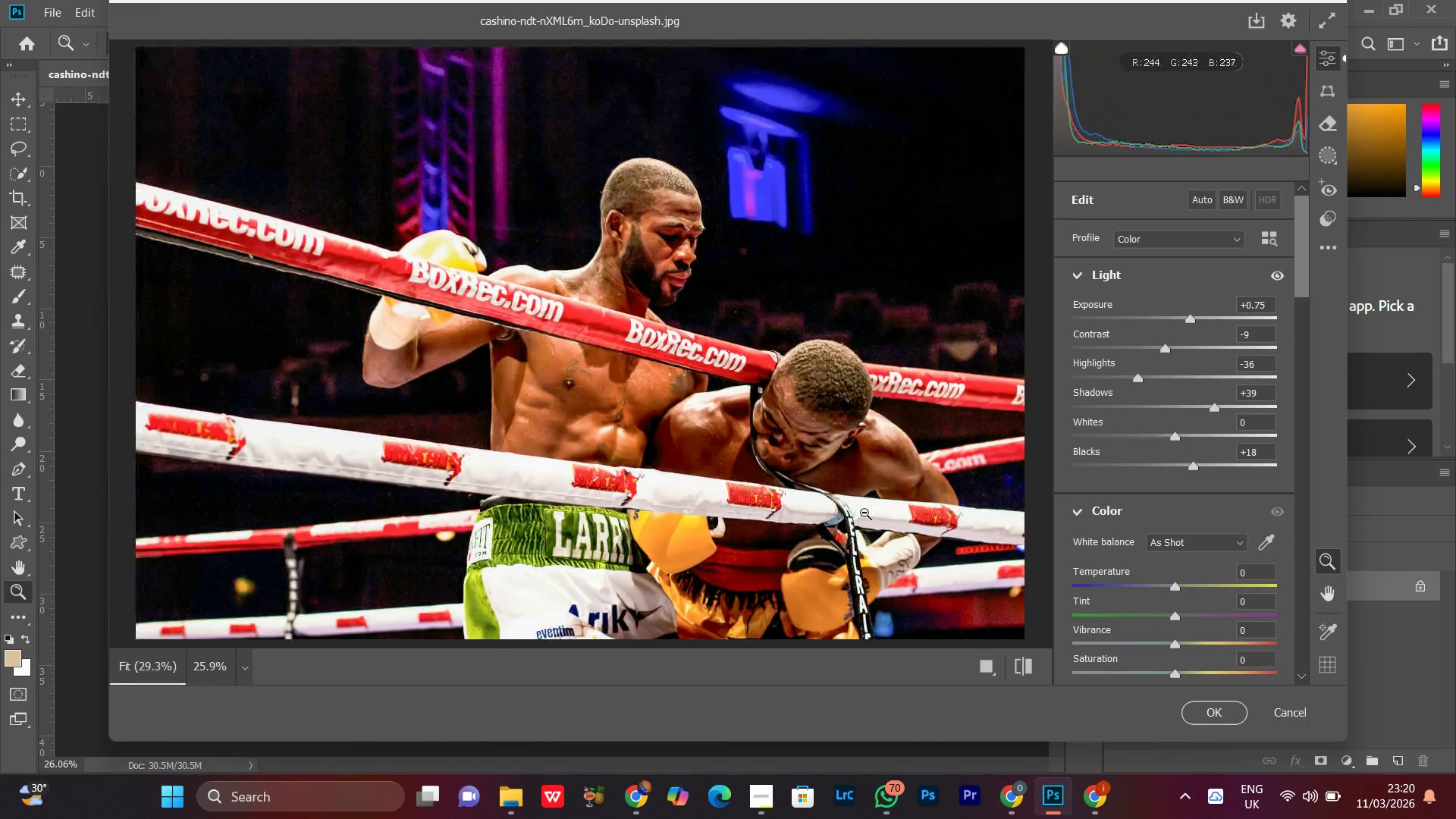 
triple_click([864, 513])
 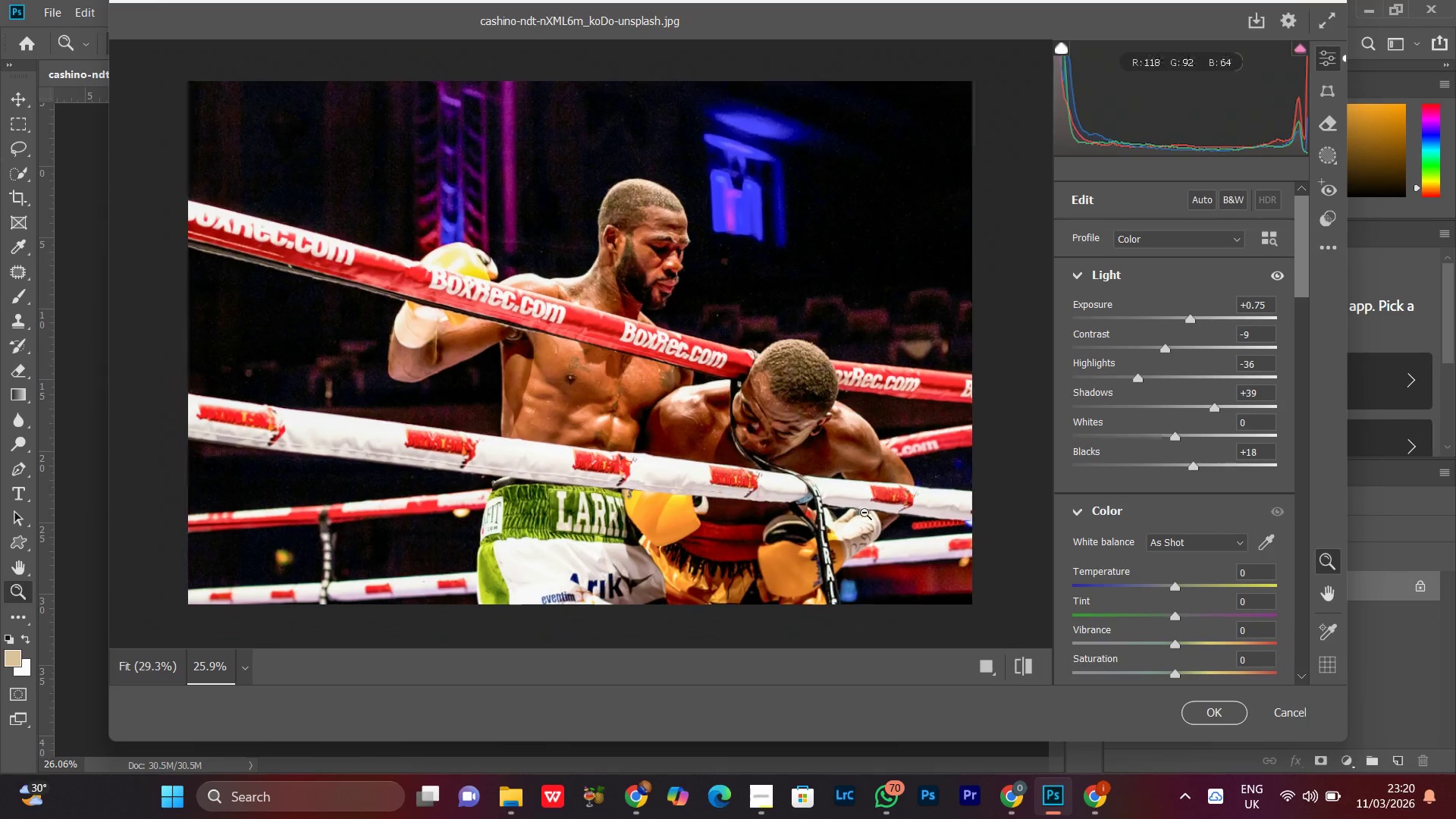 
triple_click([864, 513])
 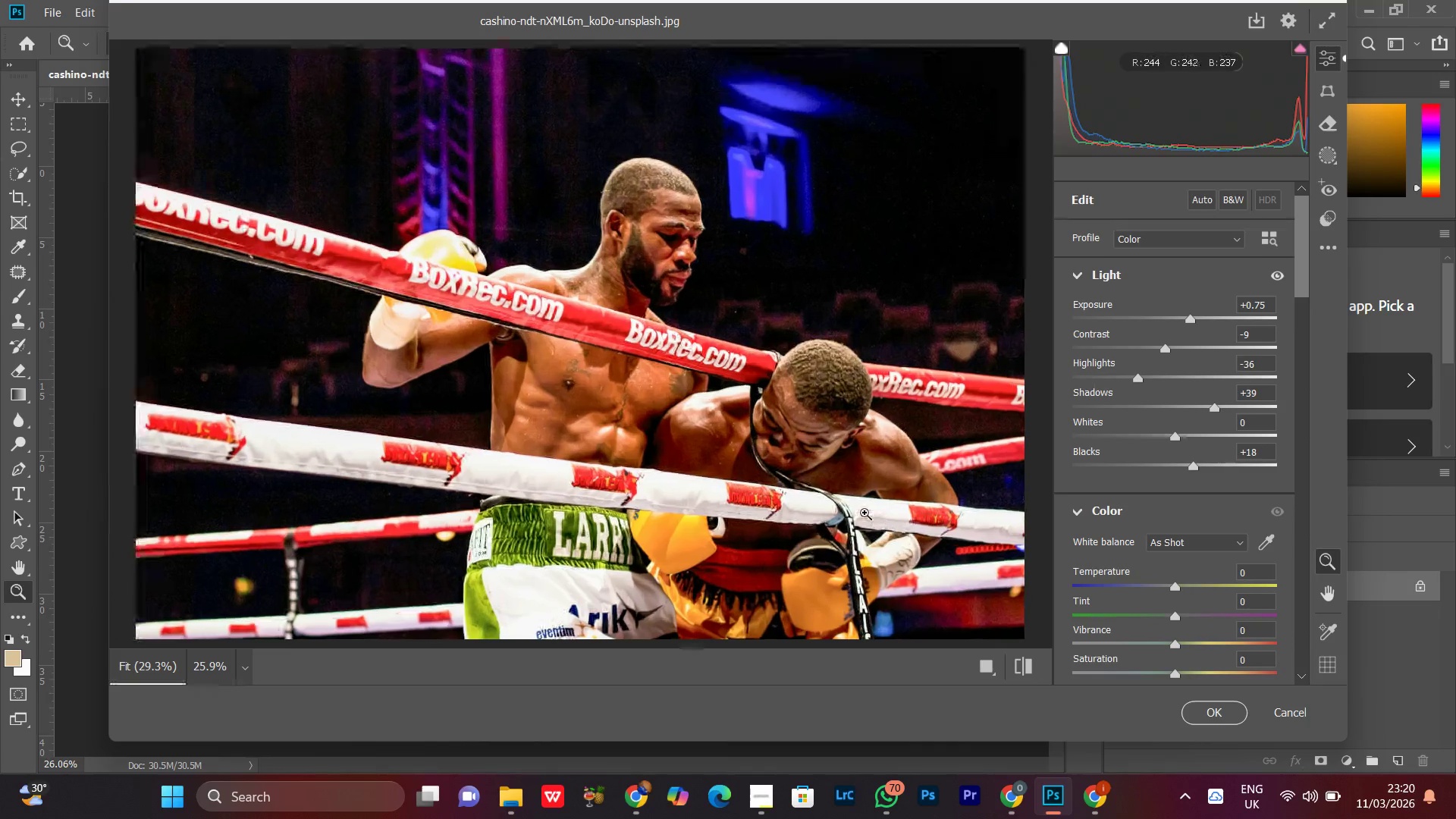 
triple_click([864, 513])
 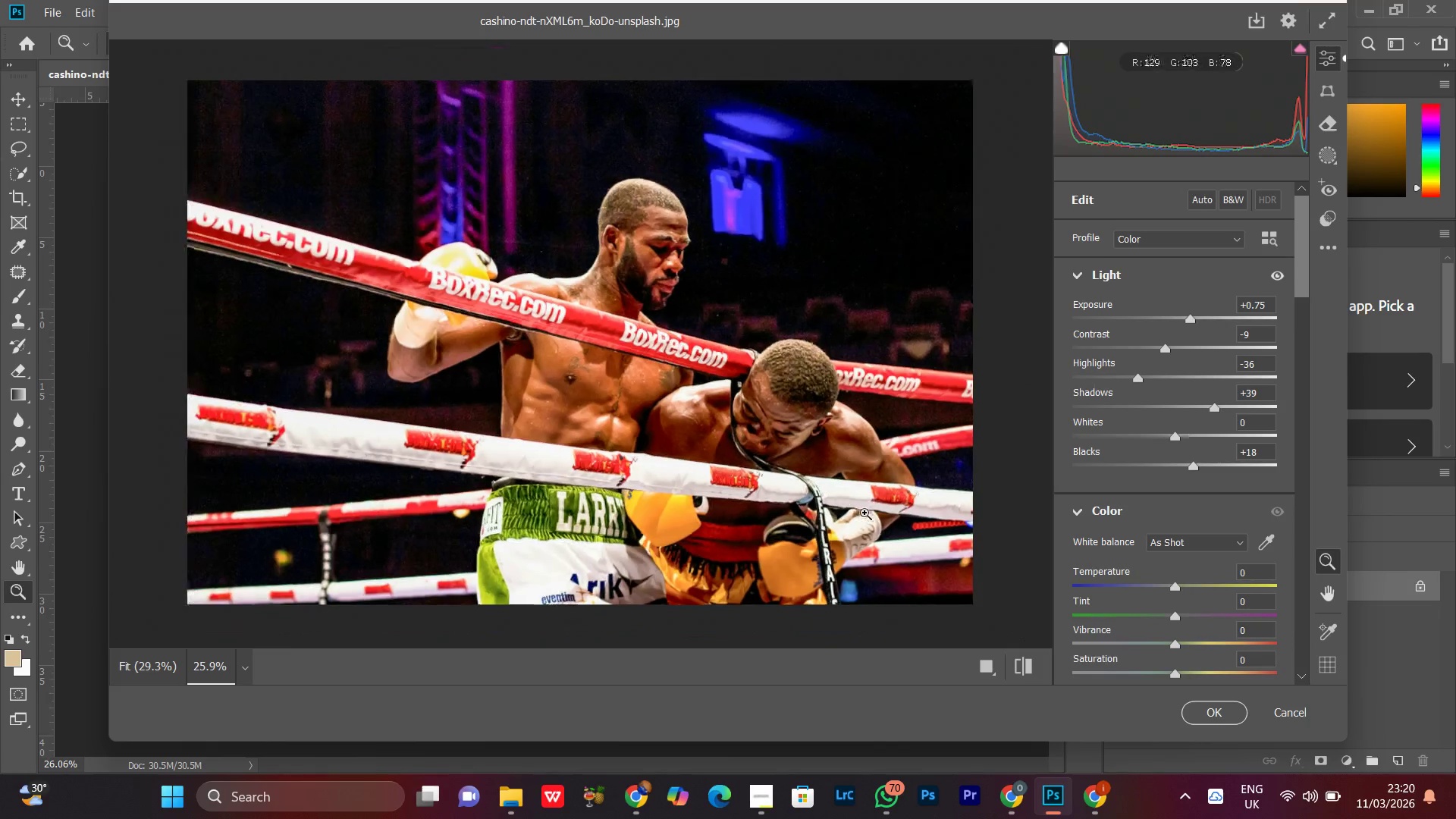 
triple_click([864, 513])
 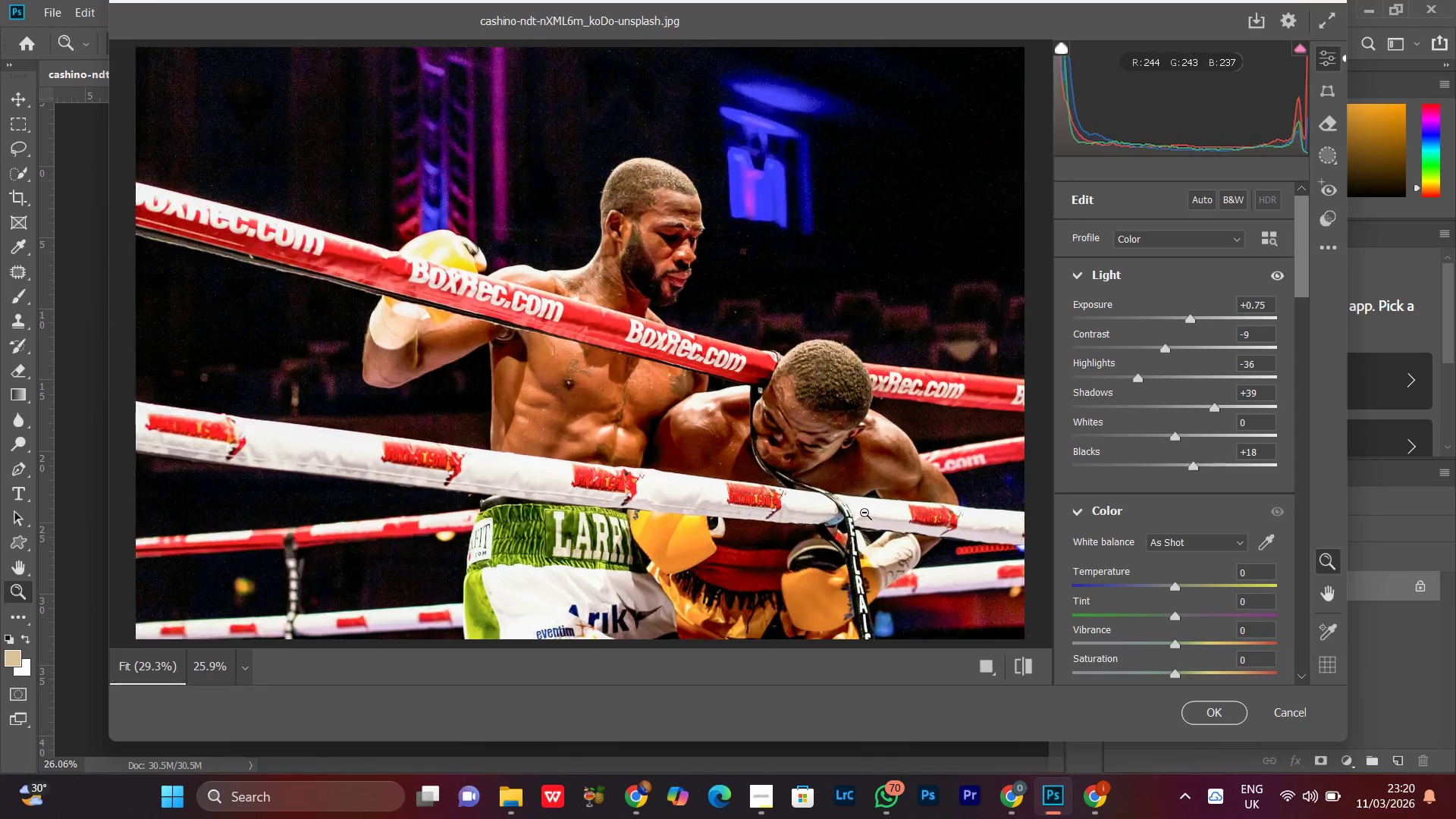 
triple_click([864, 513])
 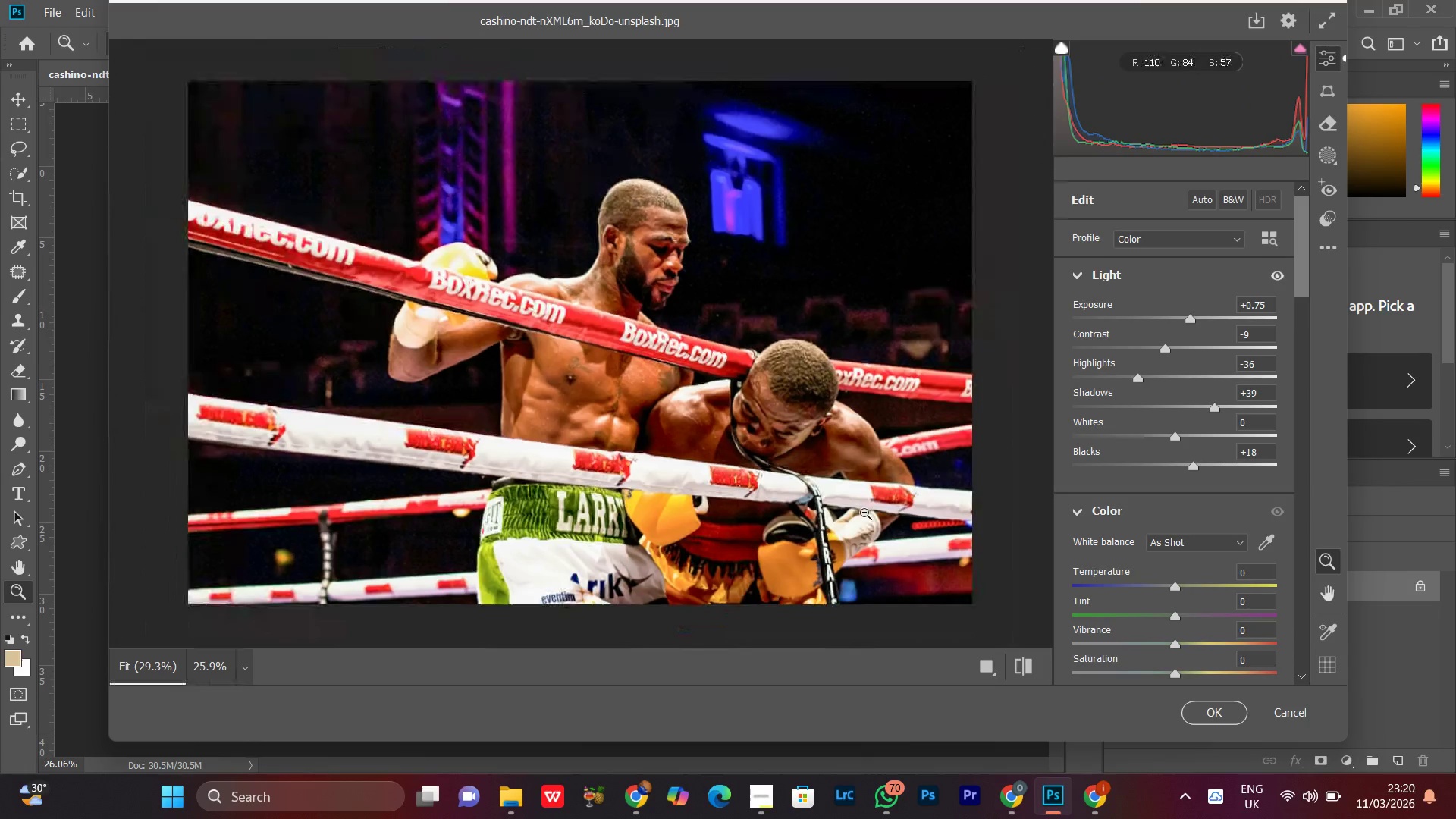 
double_click([864, 513])
 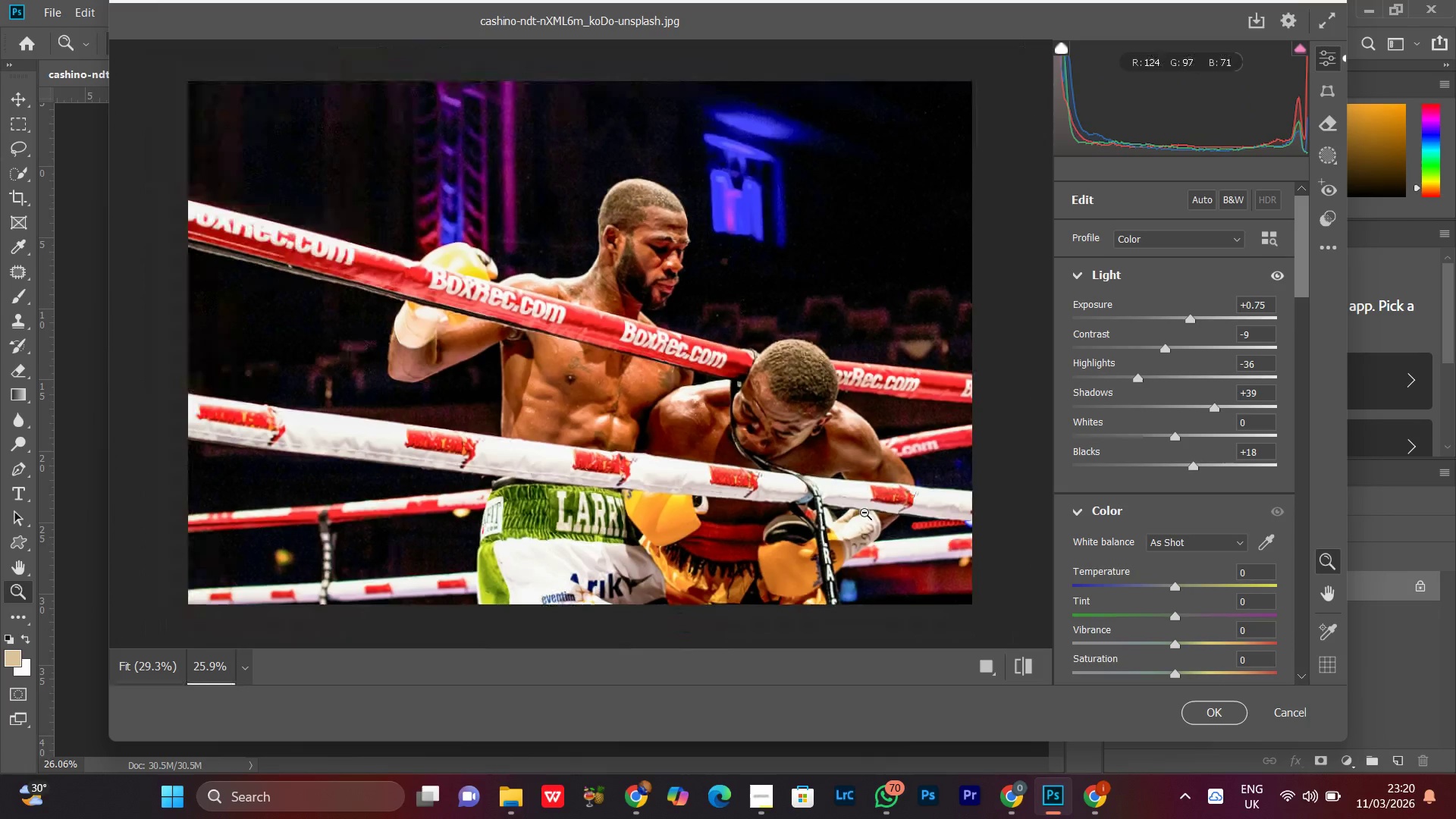 
triple_click([864, 513])
 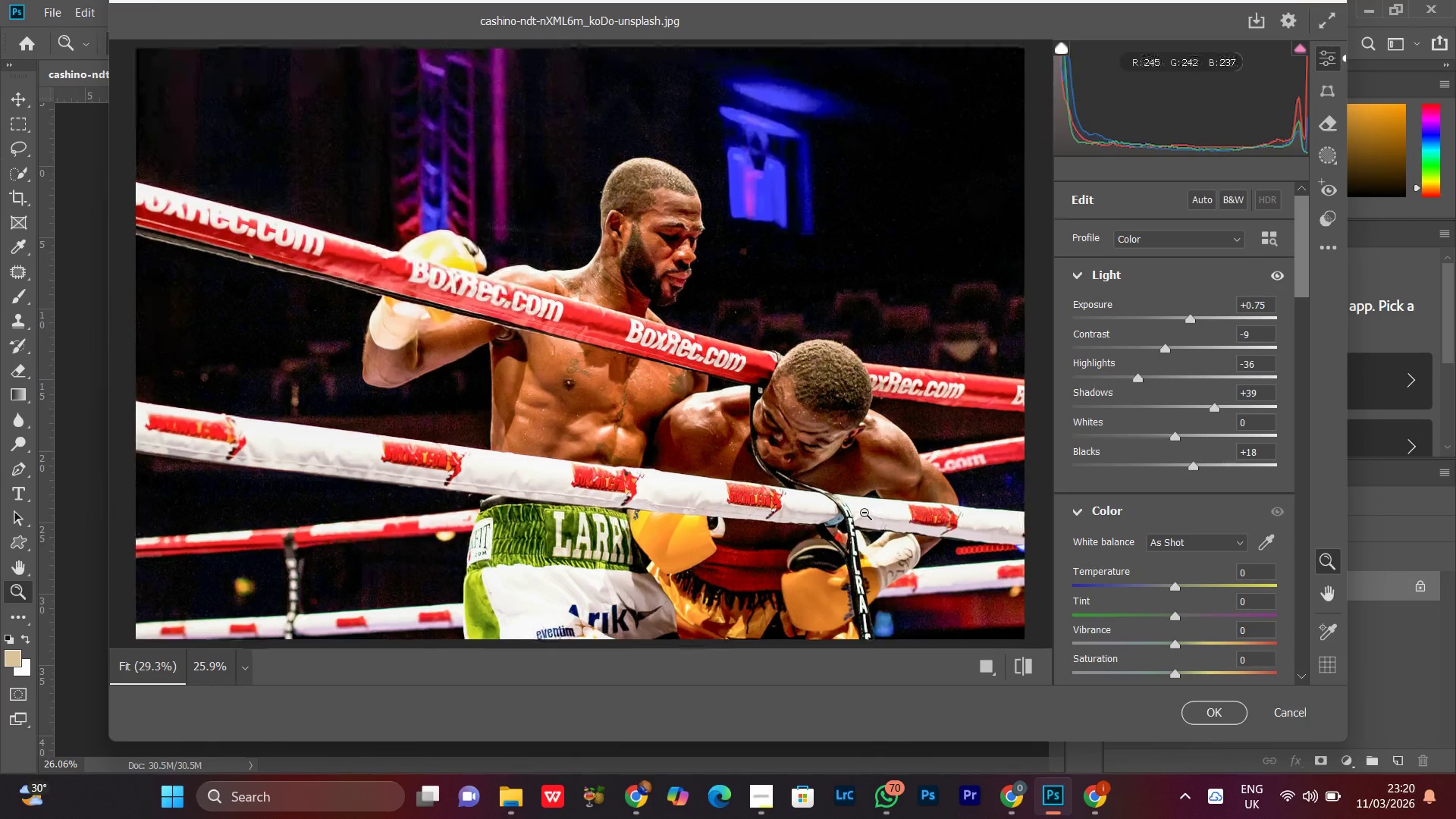 
double_click([864, 513])
 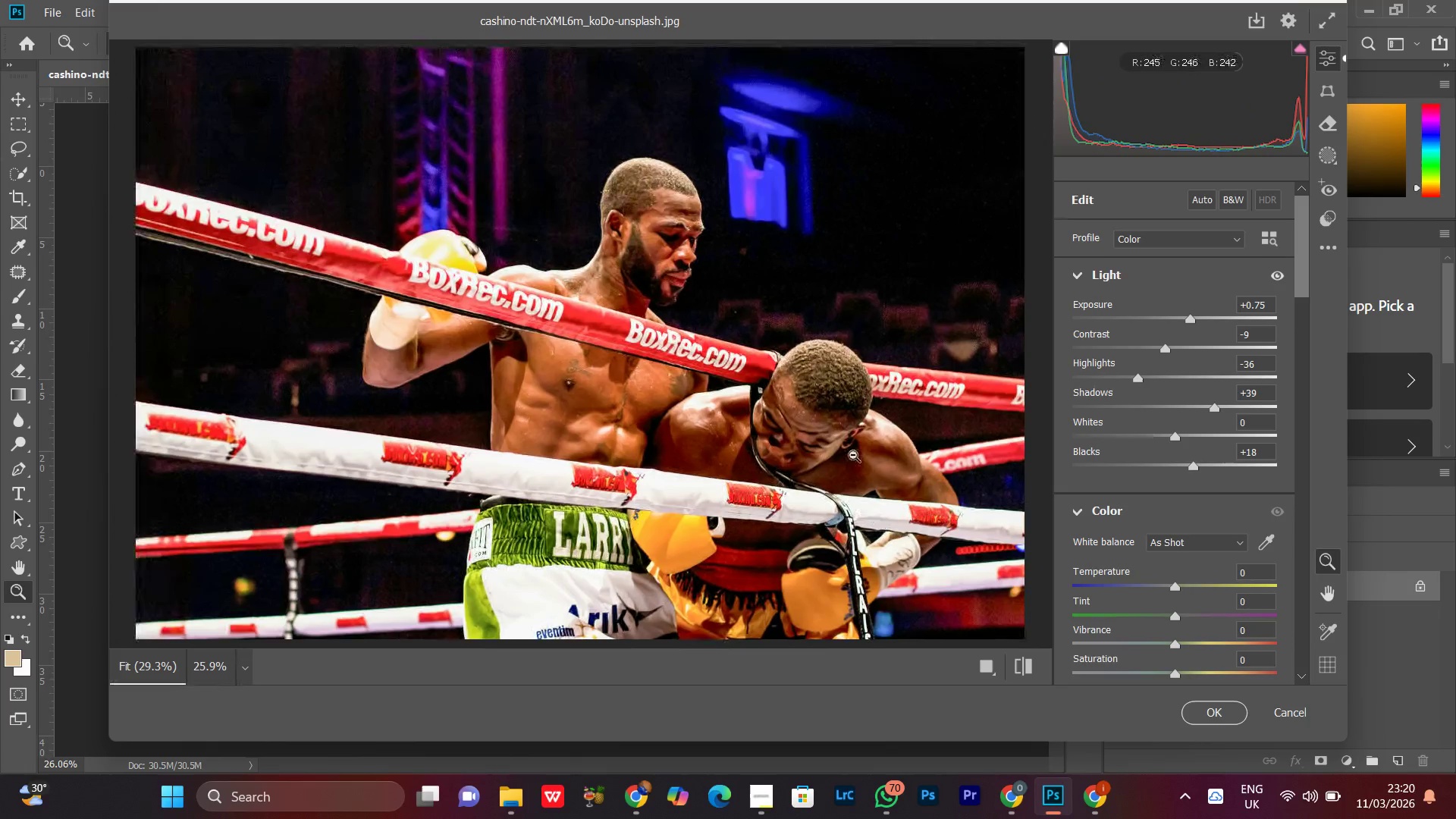 
left_click_drag(start_coordinate=[849, 437], to_coordinate=[836, 450])
 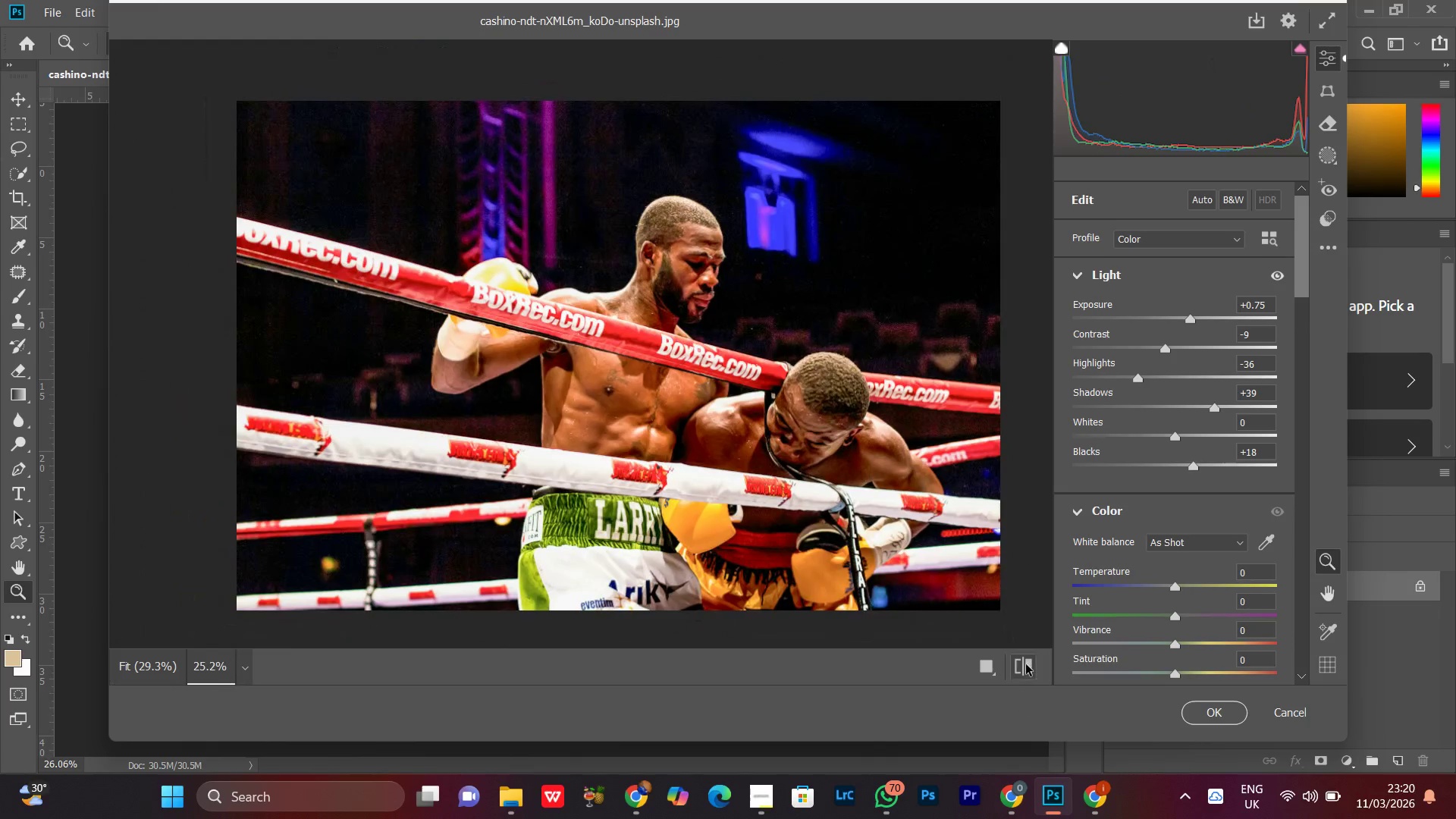 
double_click([1026, 664])
 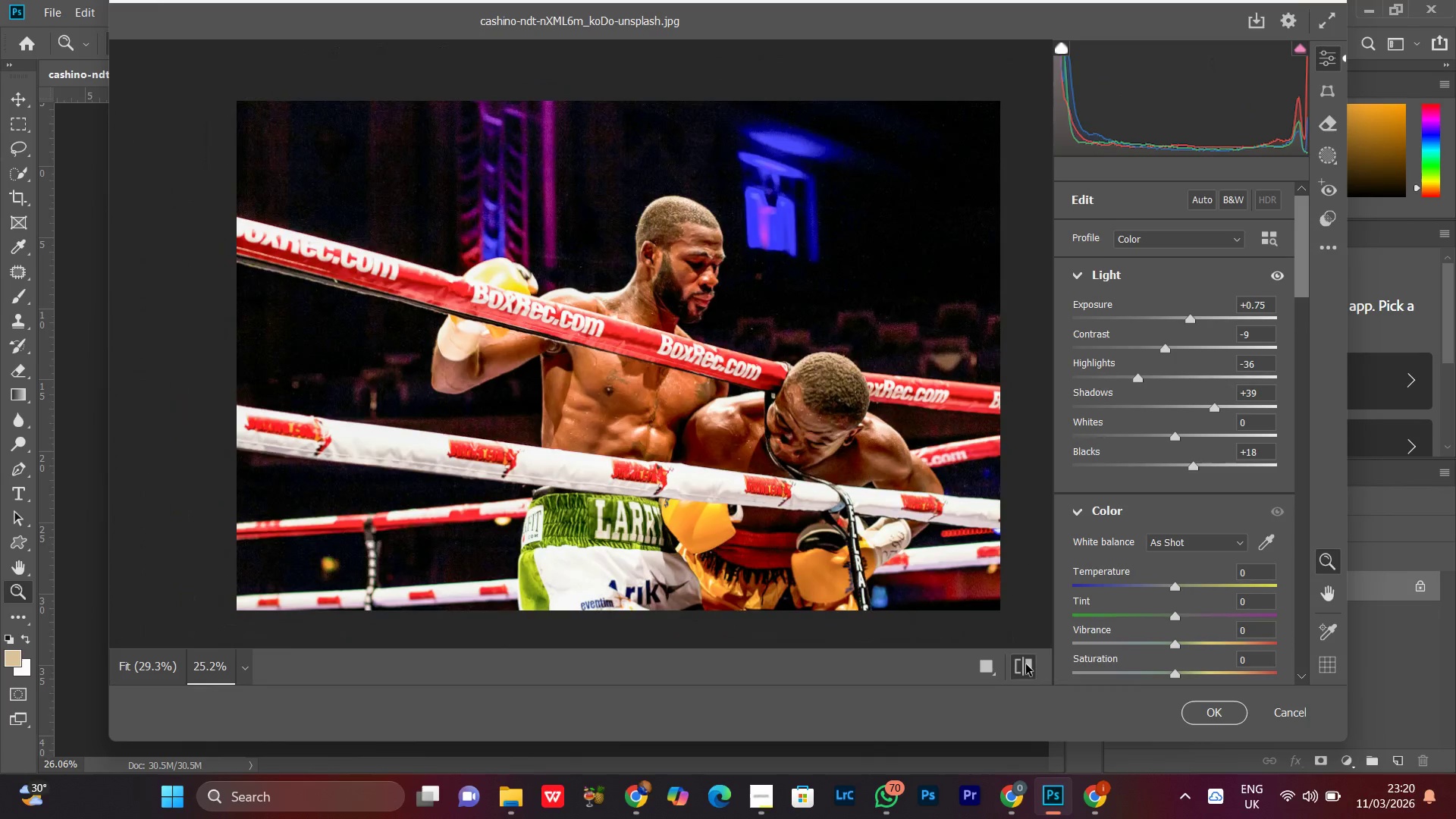 
triple_click([1026, 664])
 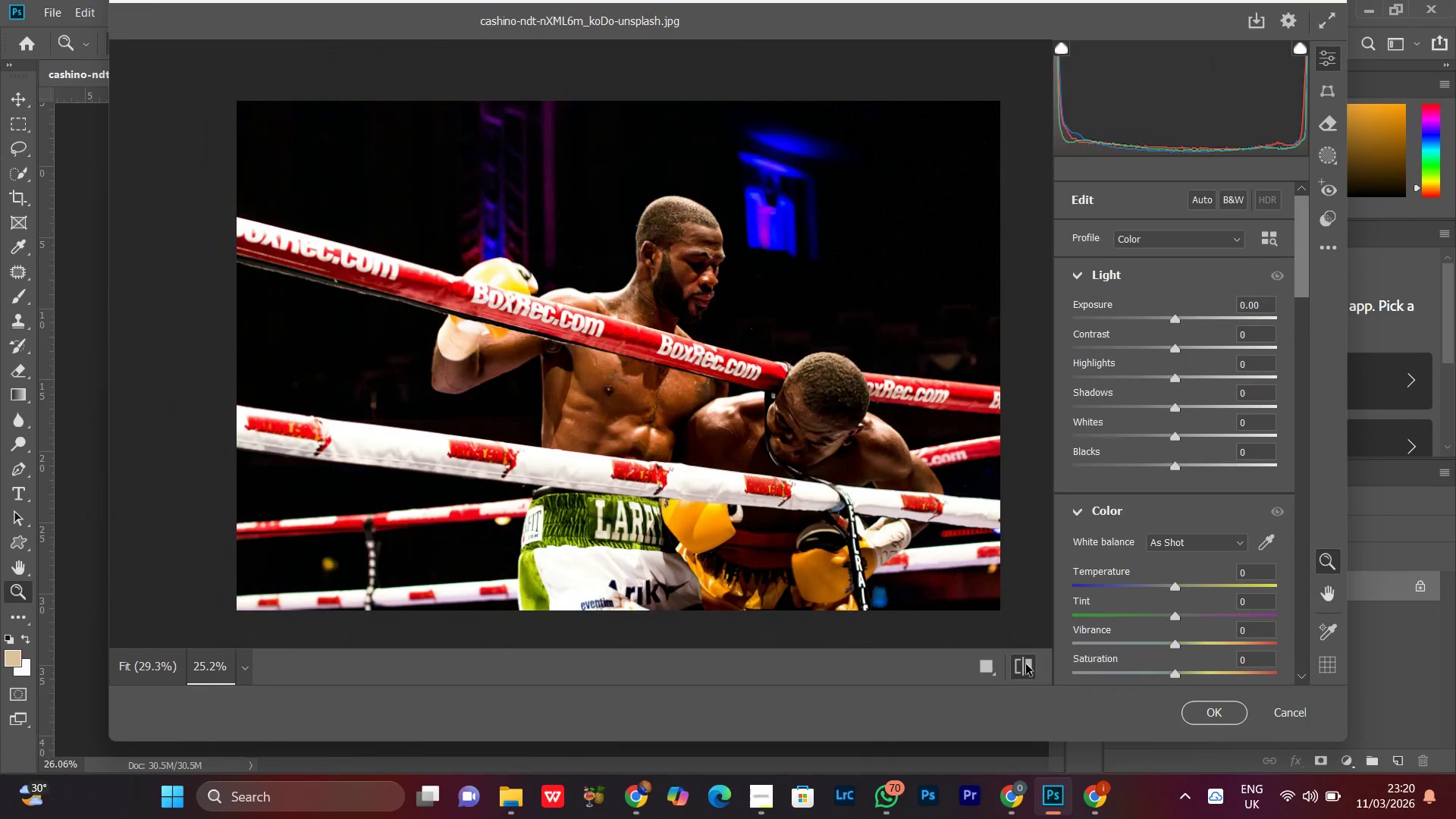 
triple_click([1026, 664])
 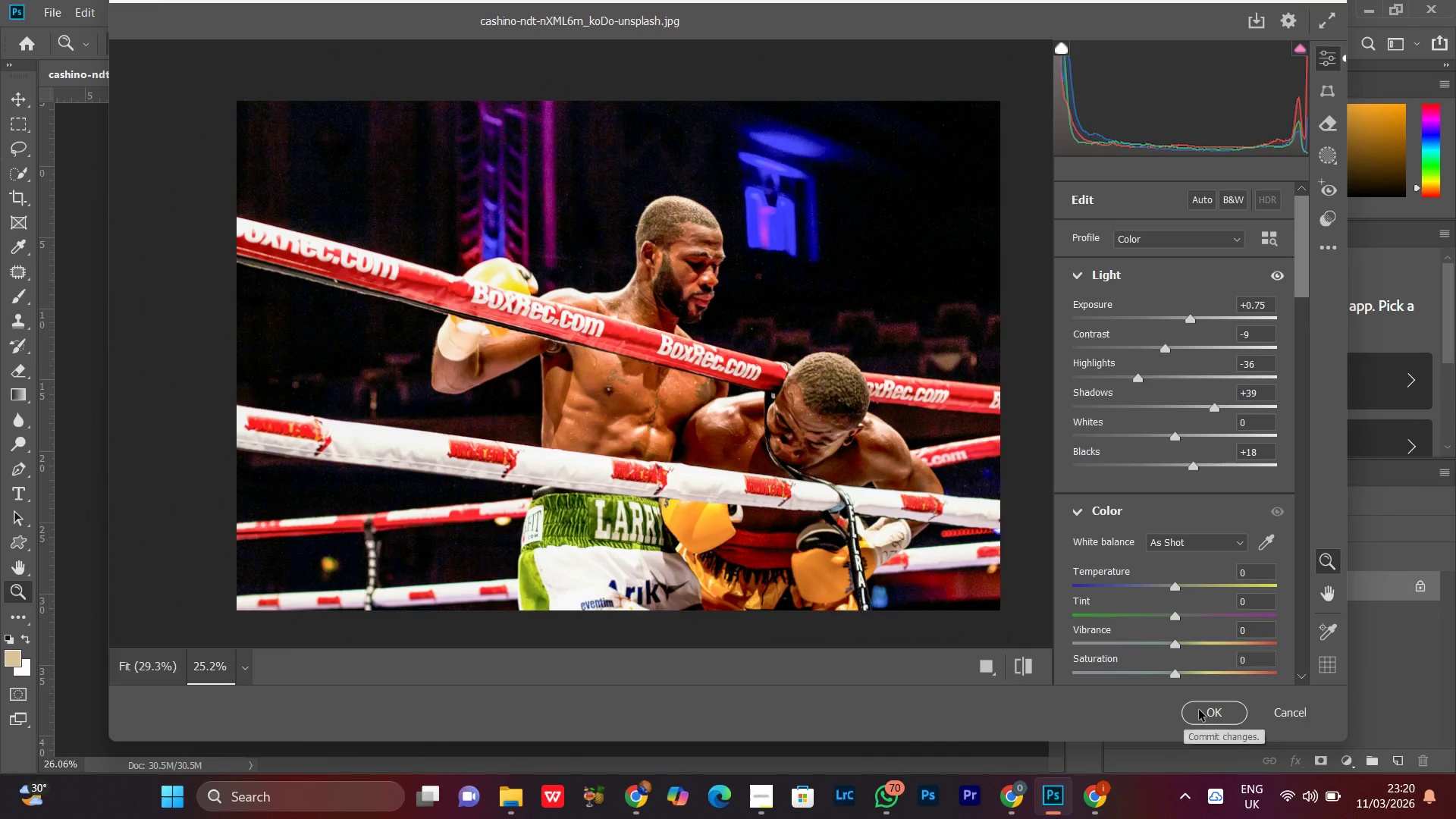 
left_click([1200, 710])
 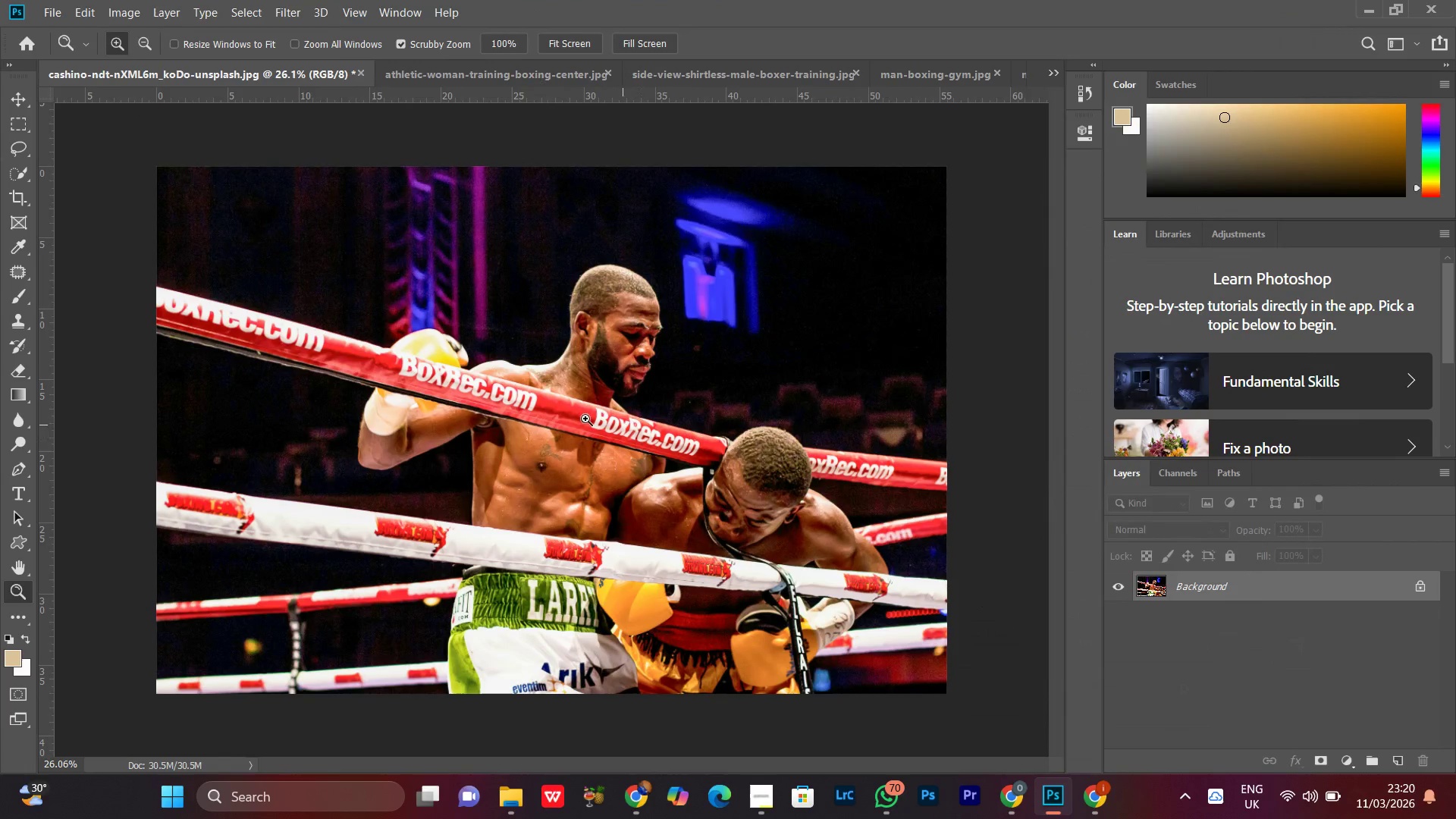 
left_click_drag(start_coordinate=[577, 336], to_coordinate=[590, 413])
 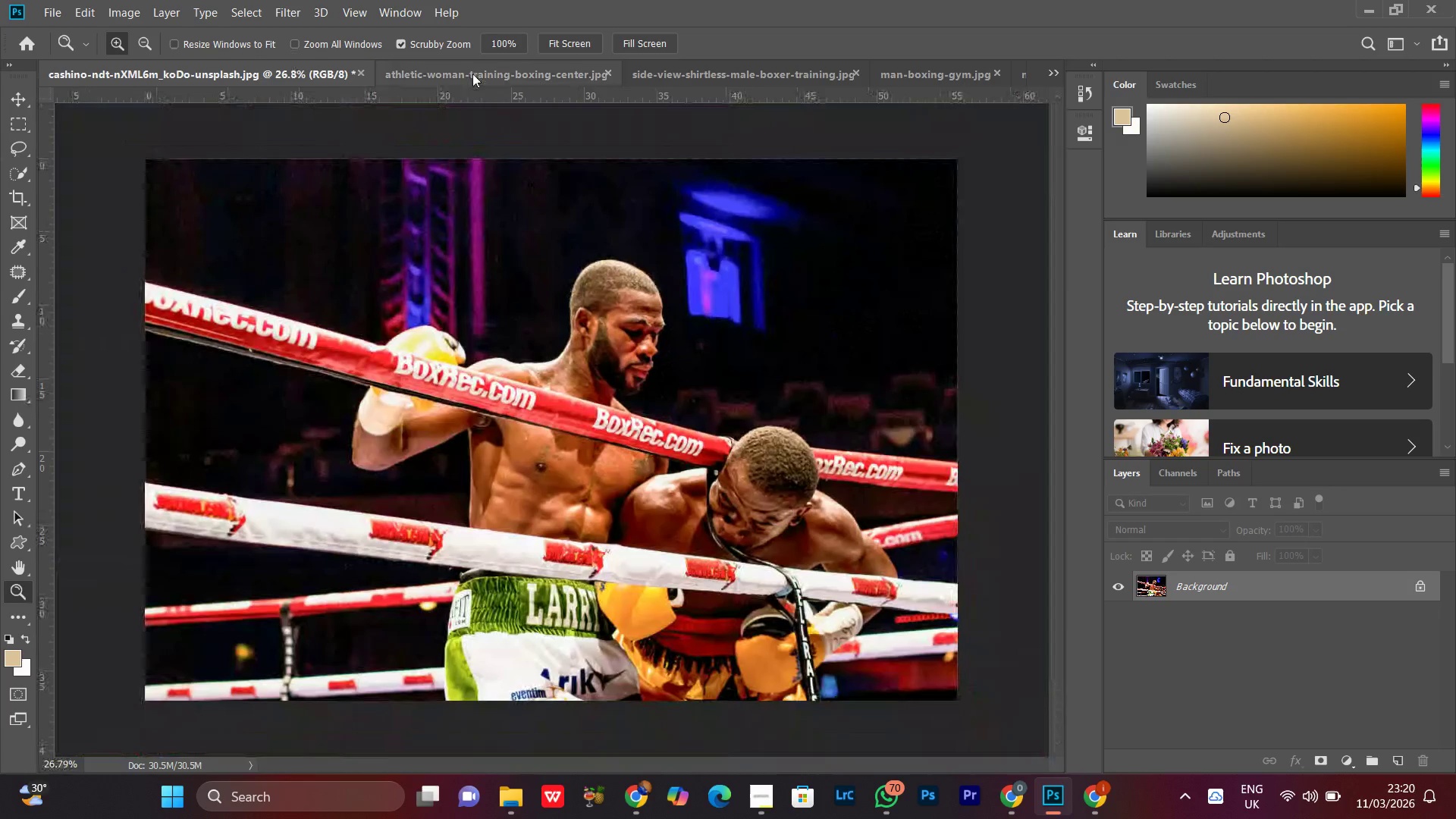 
left_click([472, 74])
 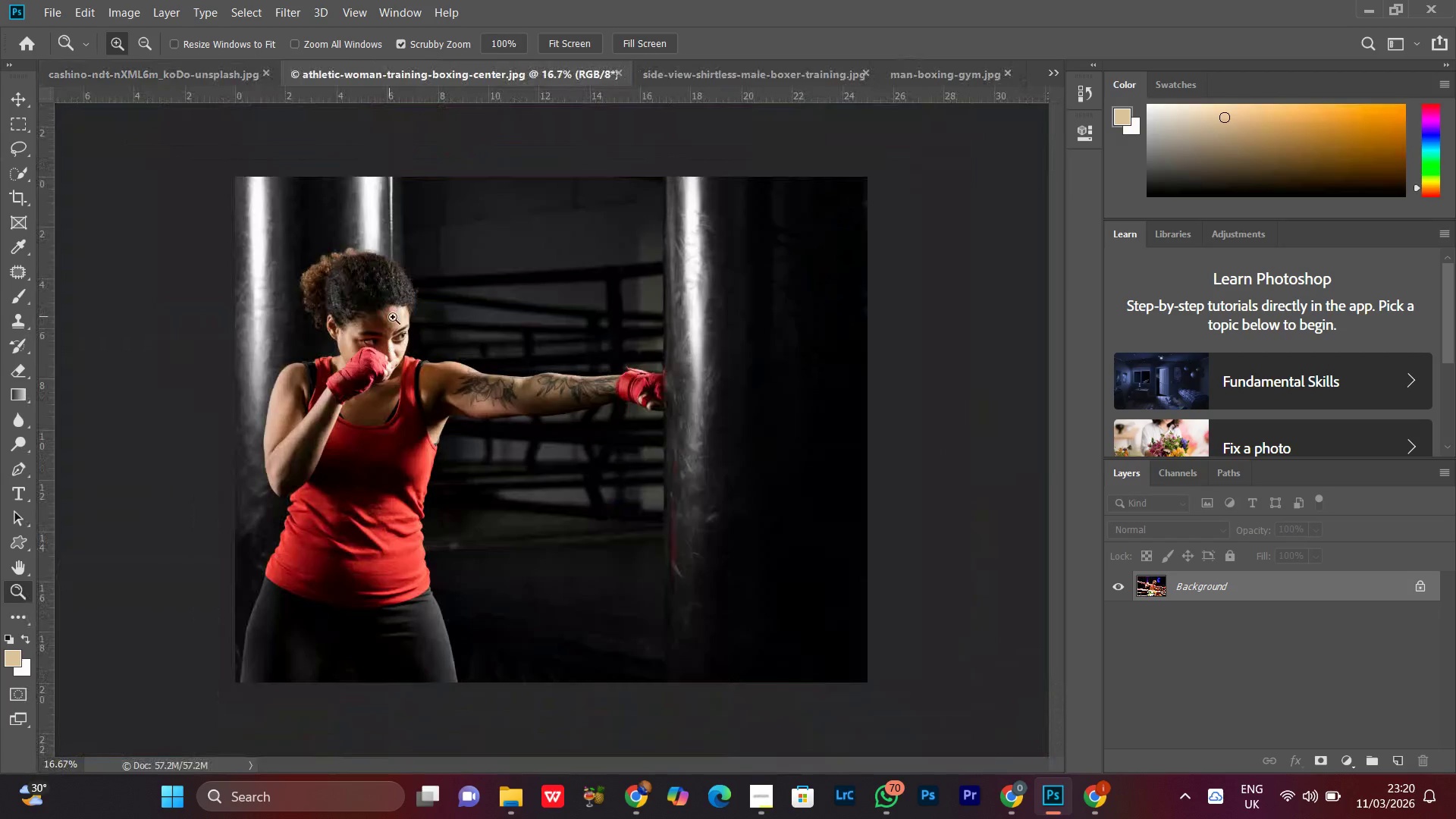 
left_click_drag(start_coordinate=[393, 317], to_coordinate=[394, 384])
 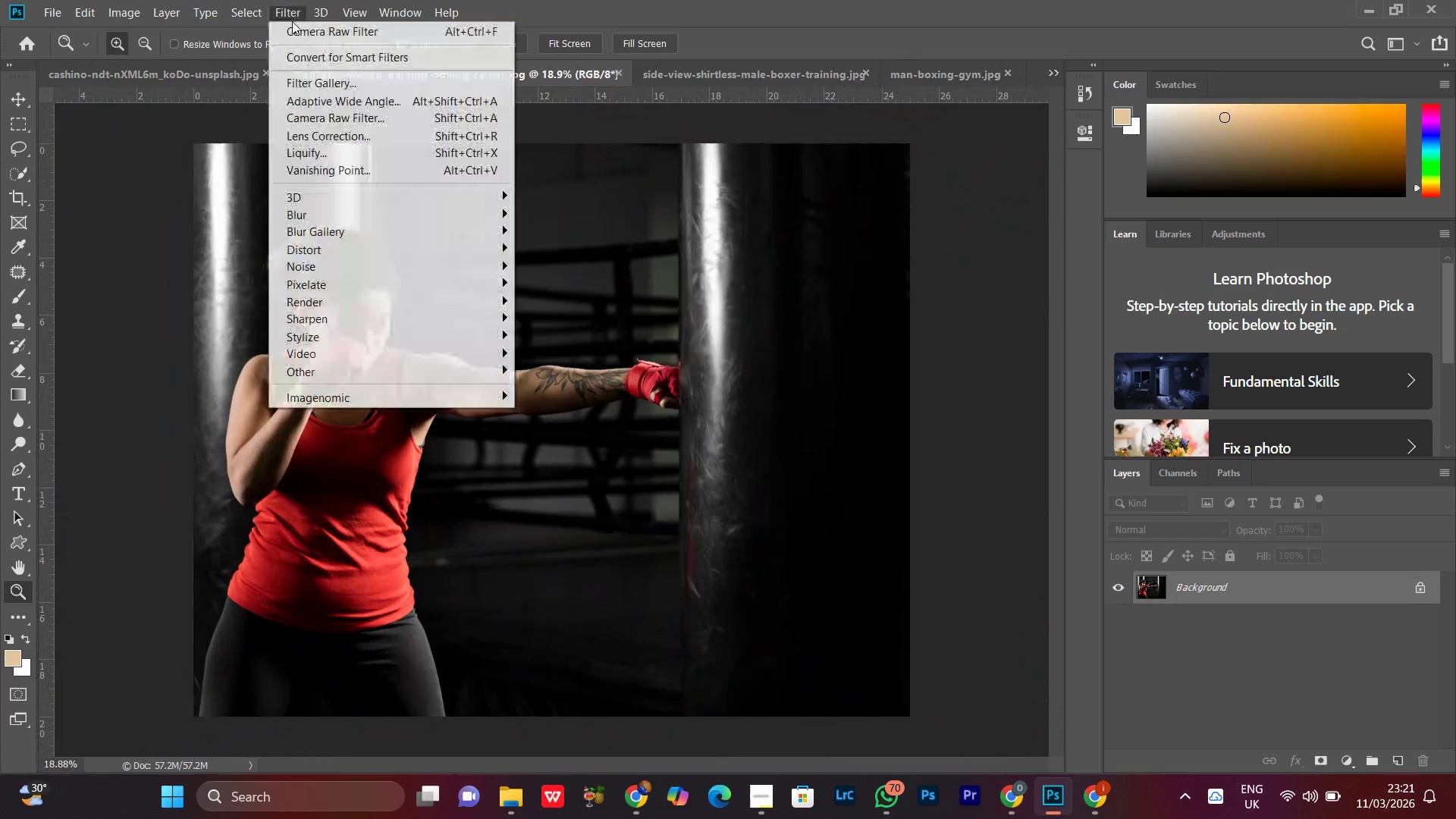 
double_click([316, 38])
 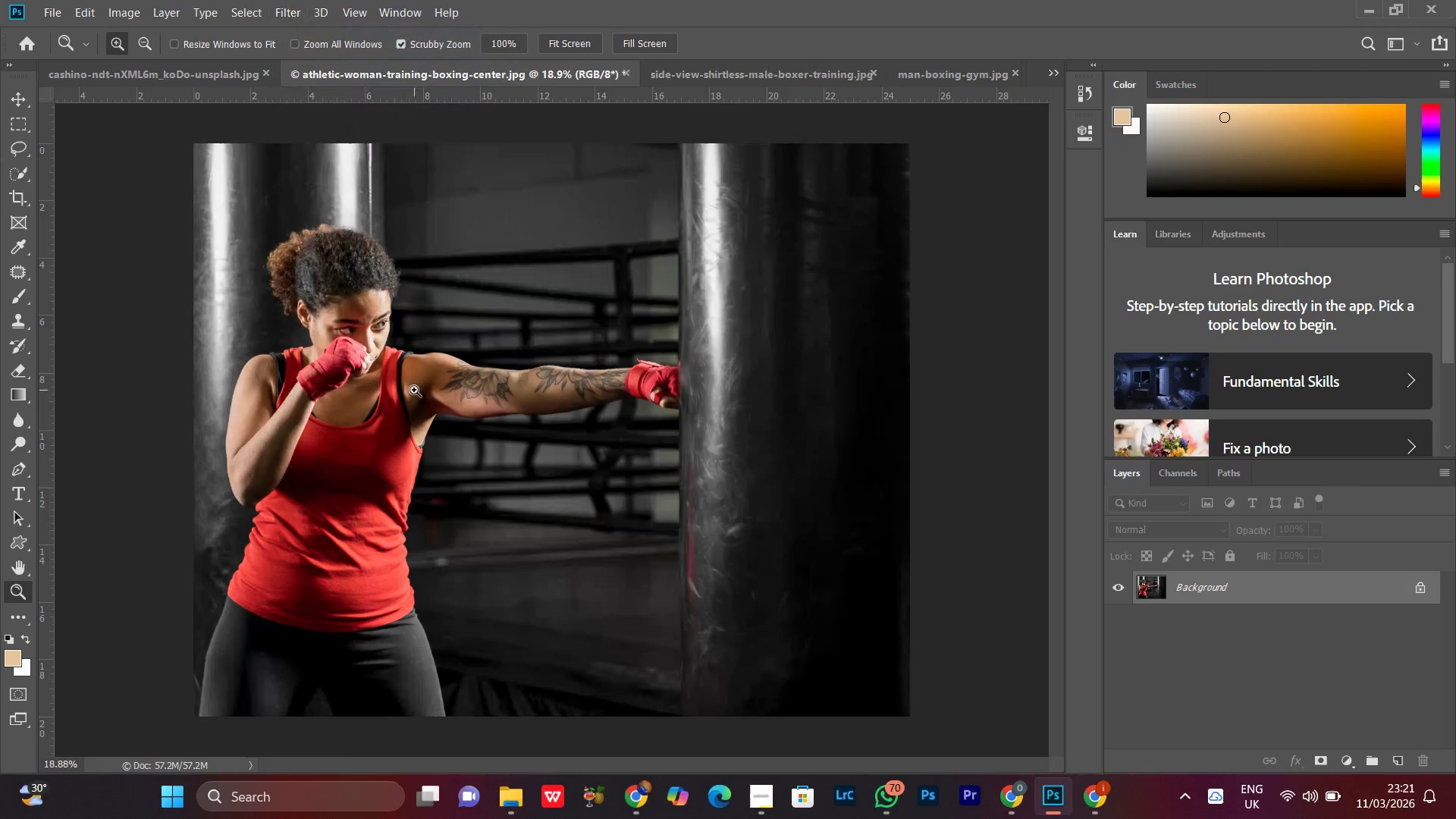 
left_click_drag(start_coordinate=[432, 375], to_coordinate=[428, 416])
 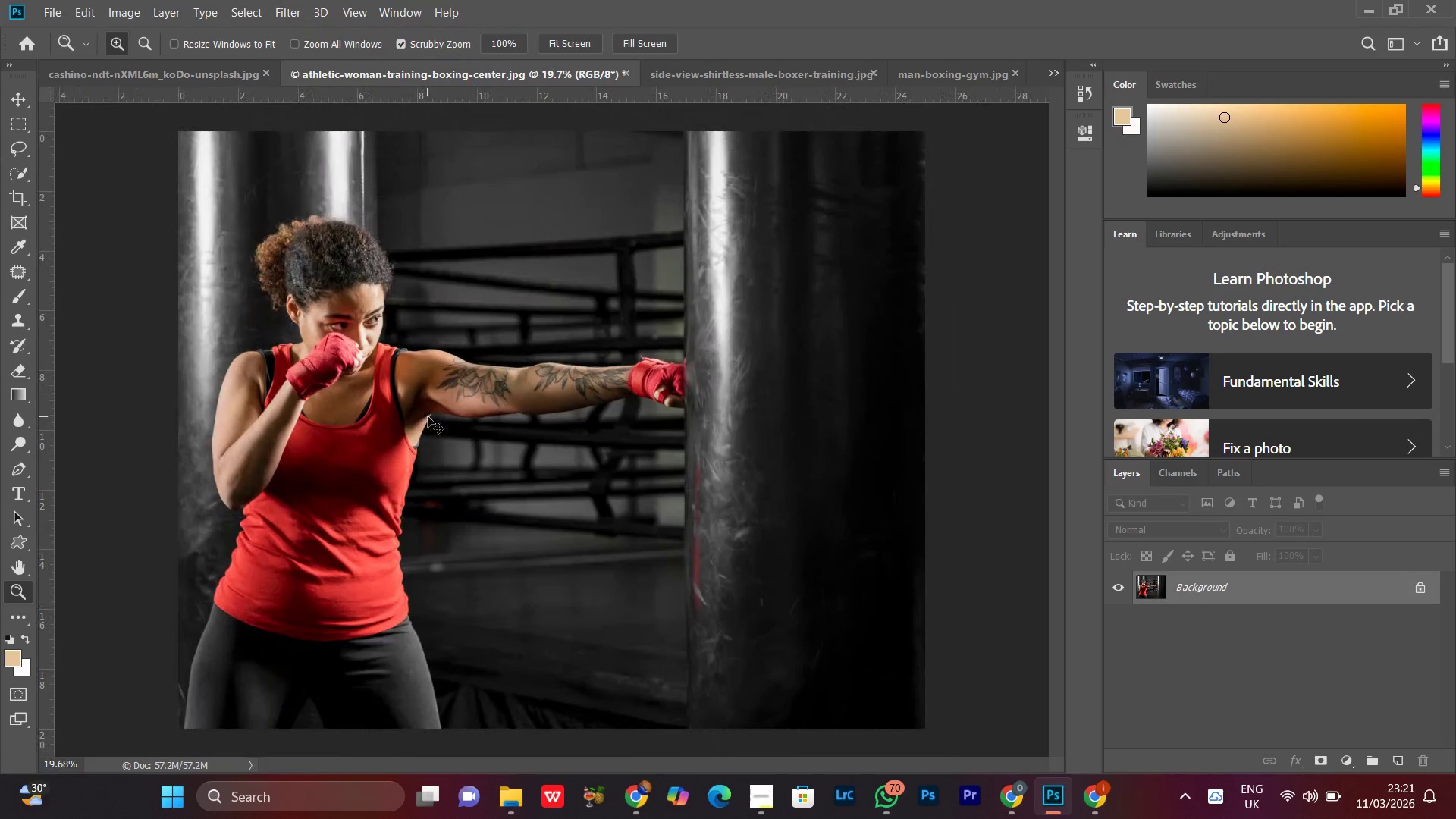 
key(Control+Z)
 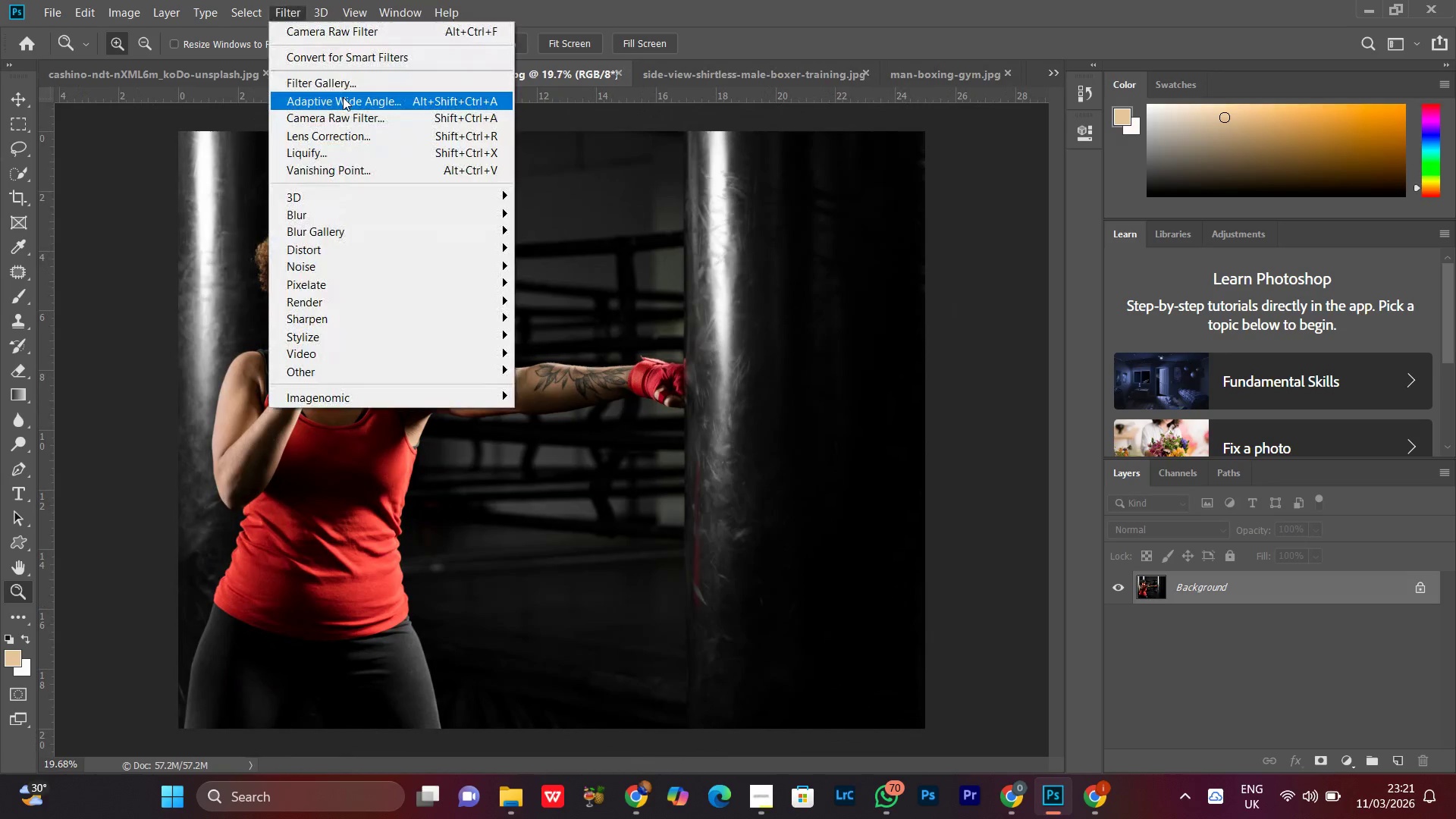 
left_click([331, 110])
 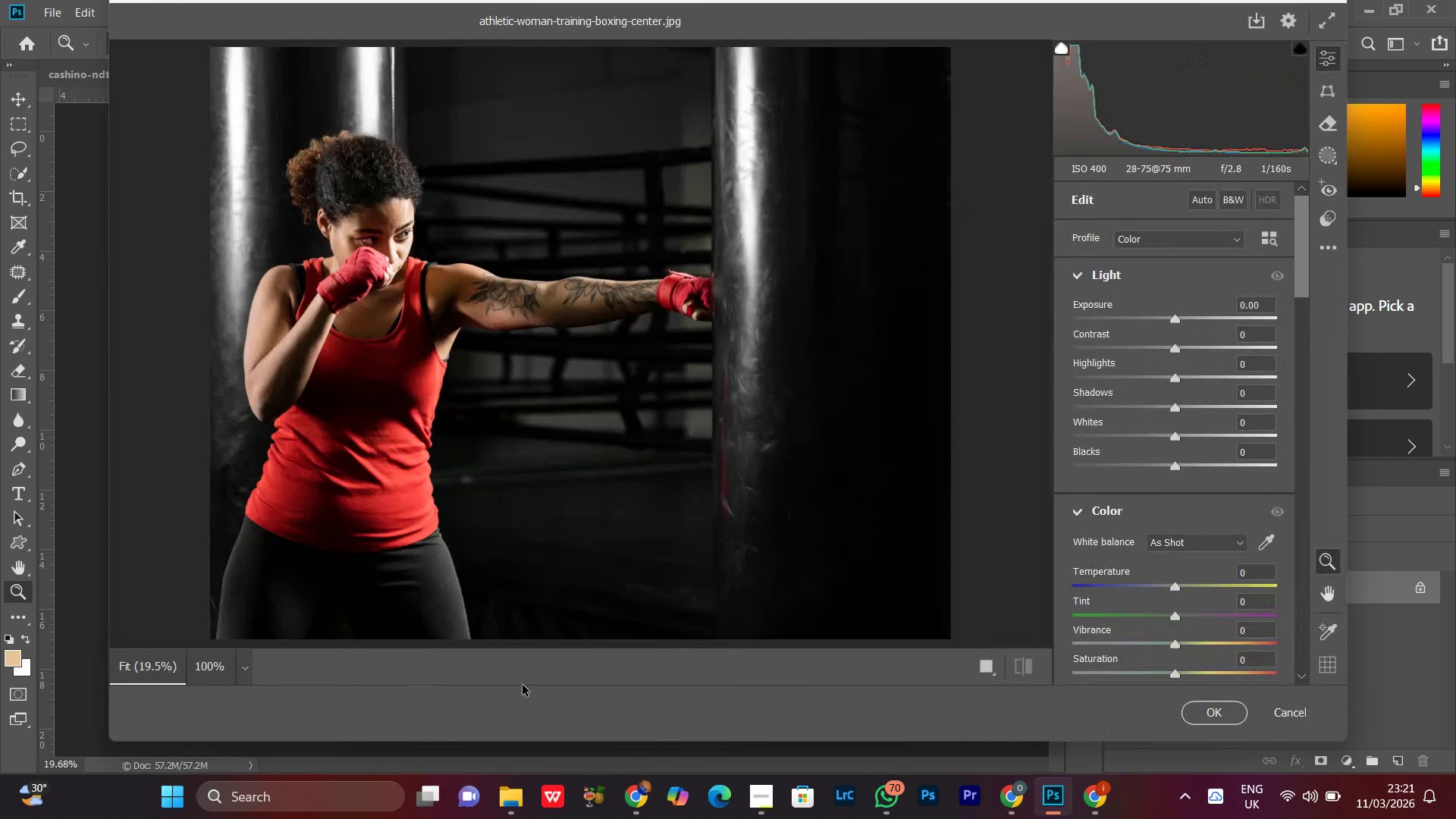 
wait(6.59)
 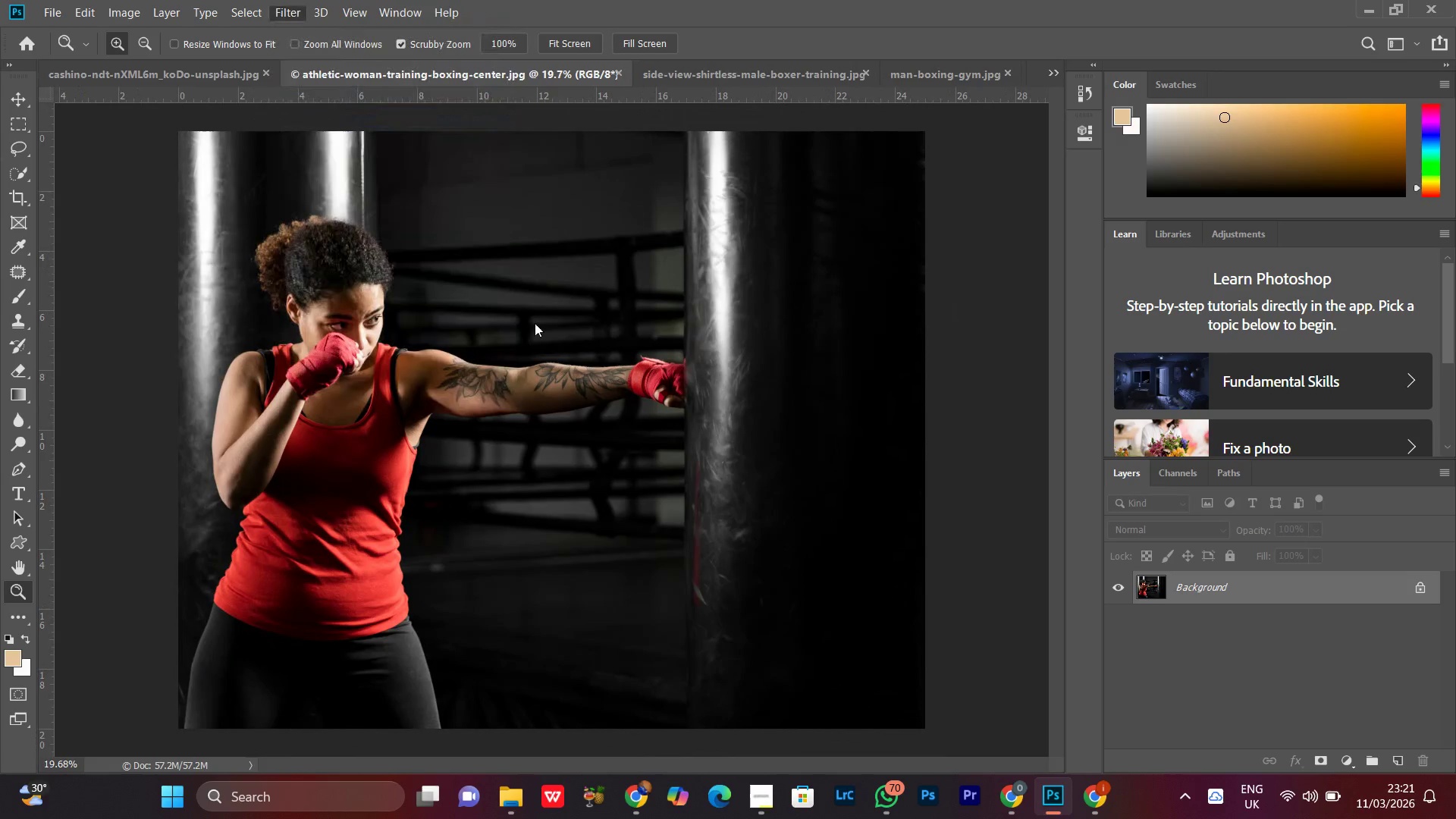 
left_click([497, 794])
 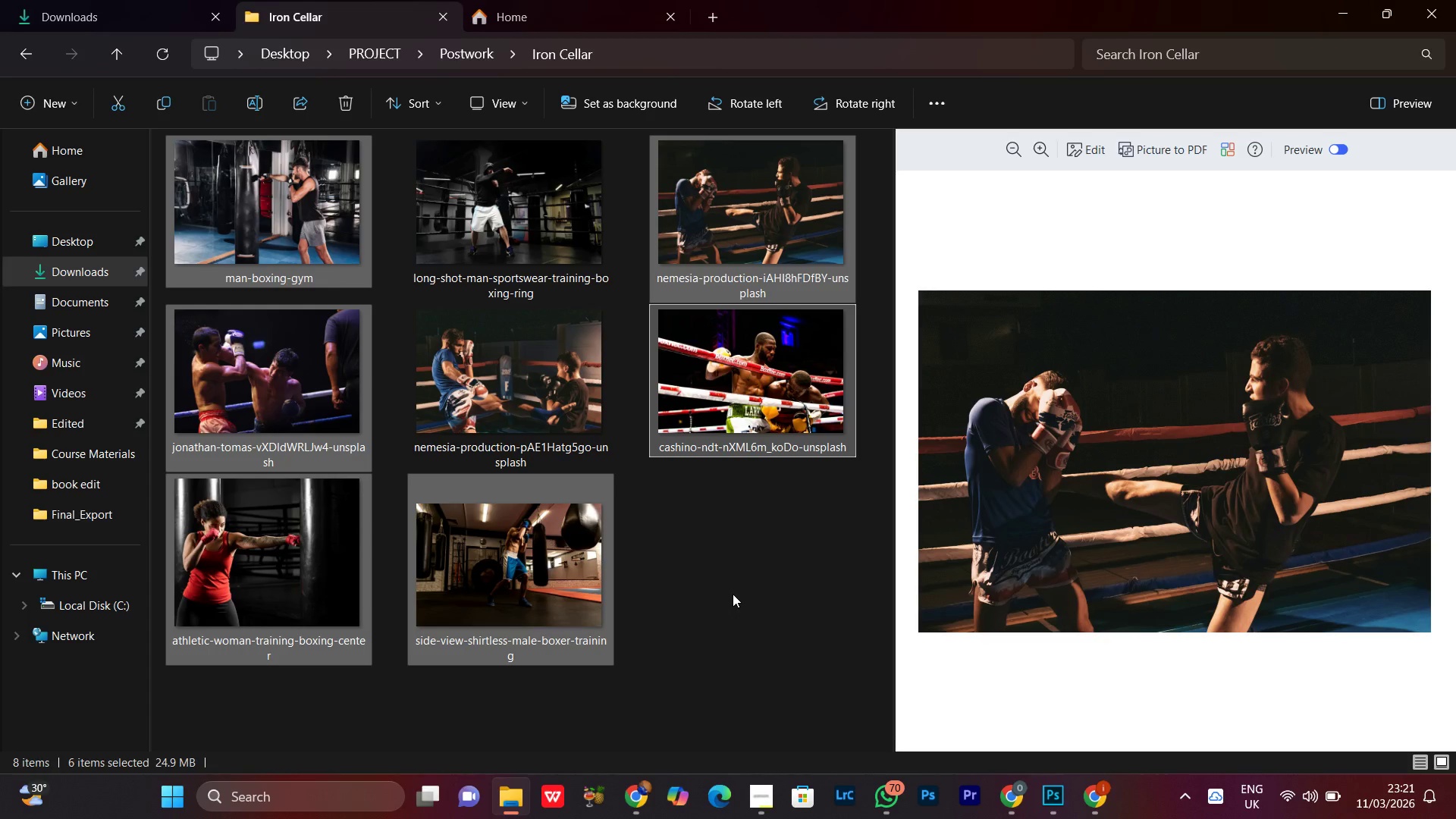 
left_click([507, 202])
 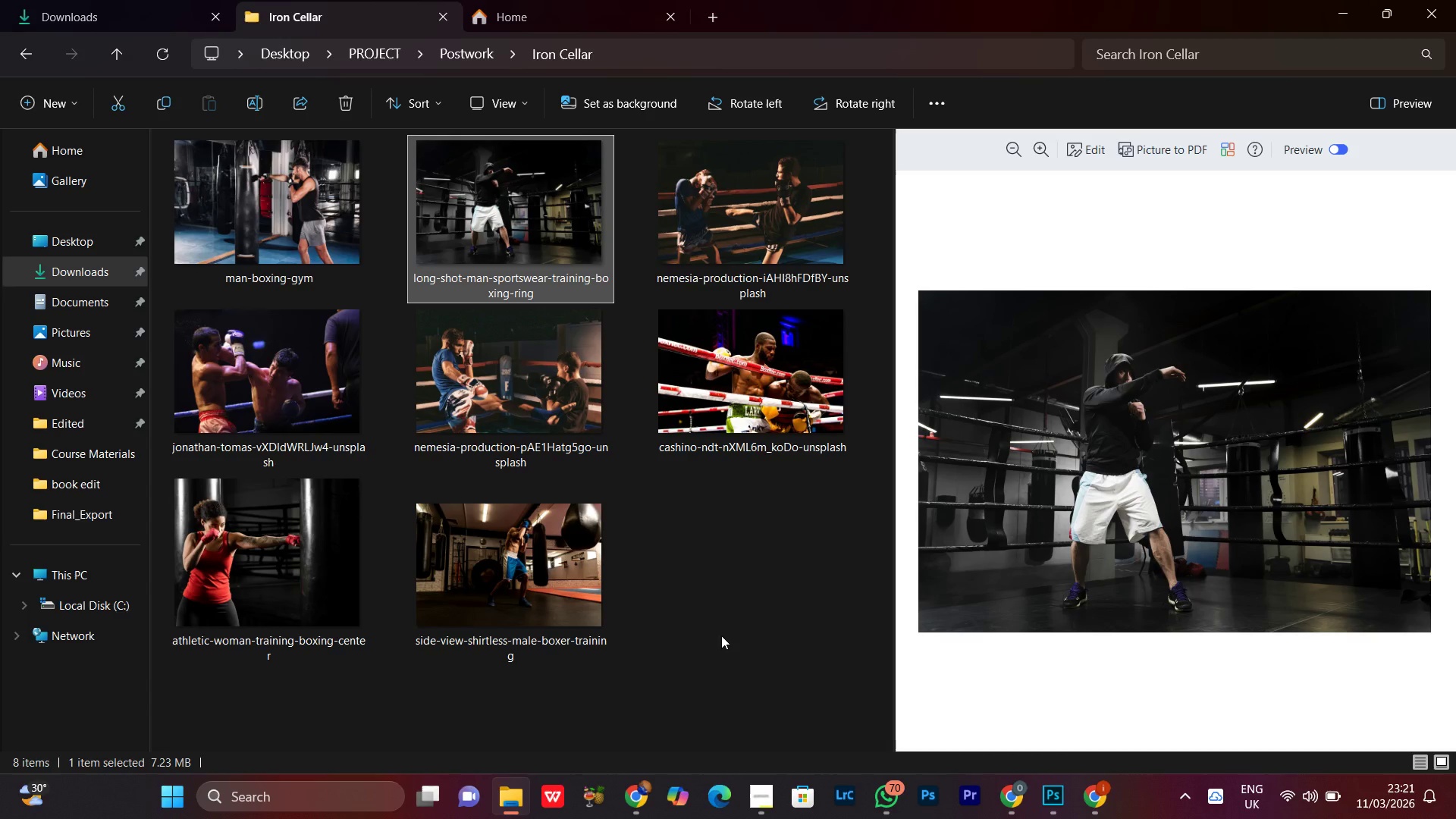 
left_click([721, 635])
 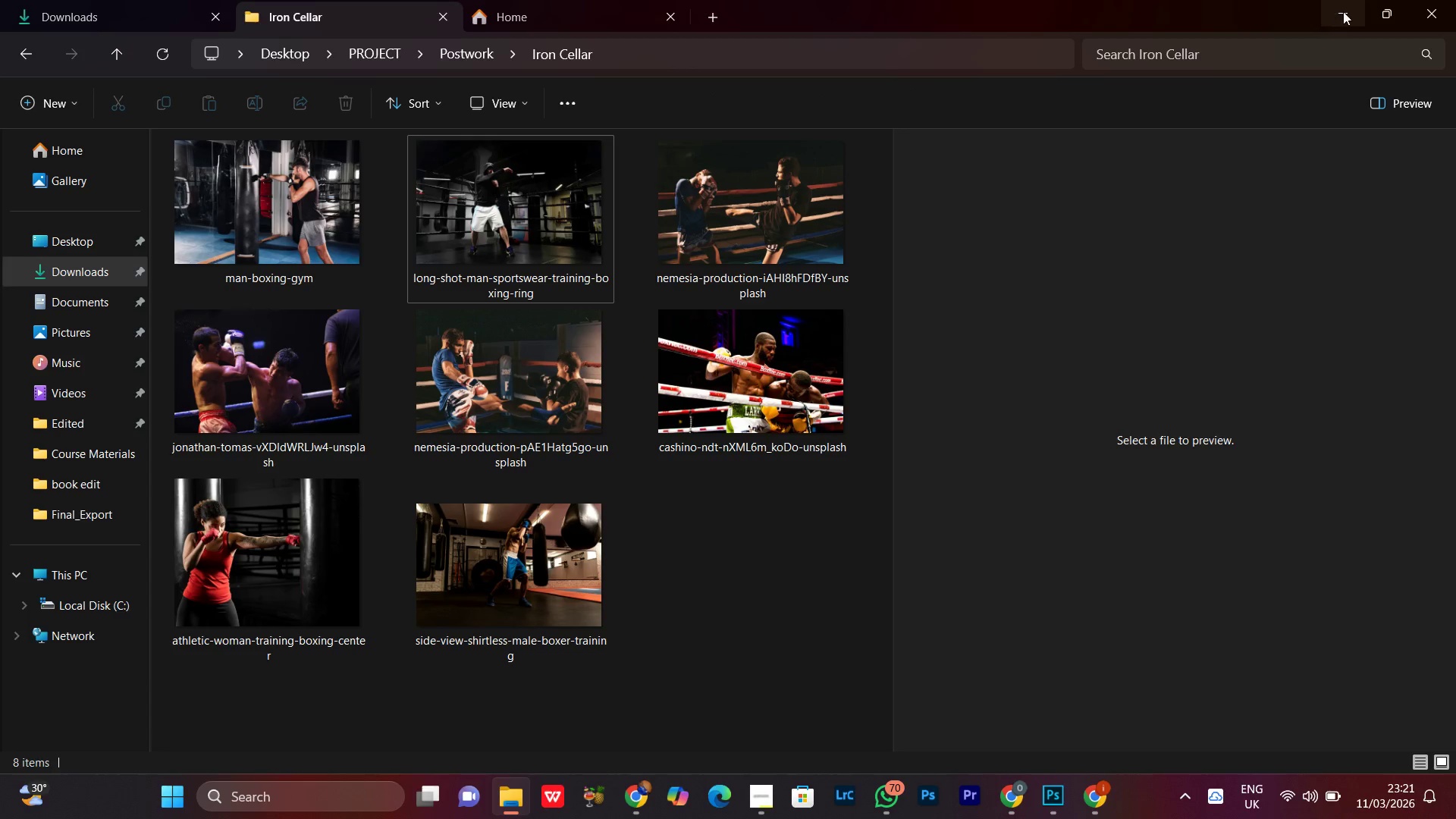 
left_click([1343, 11])
 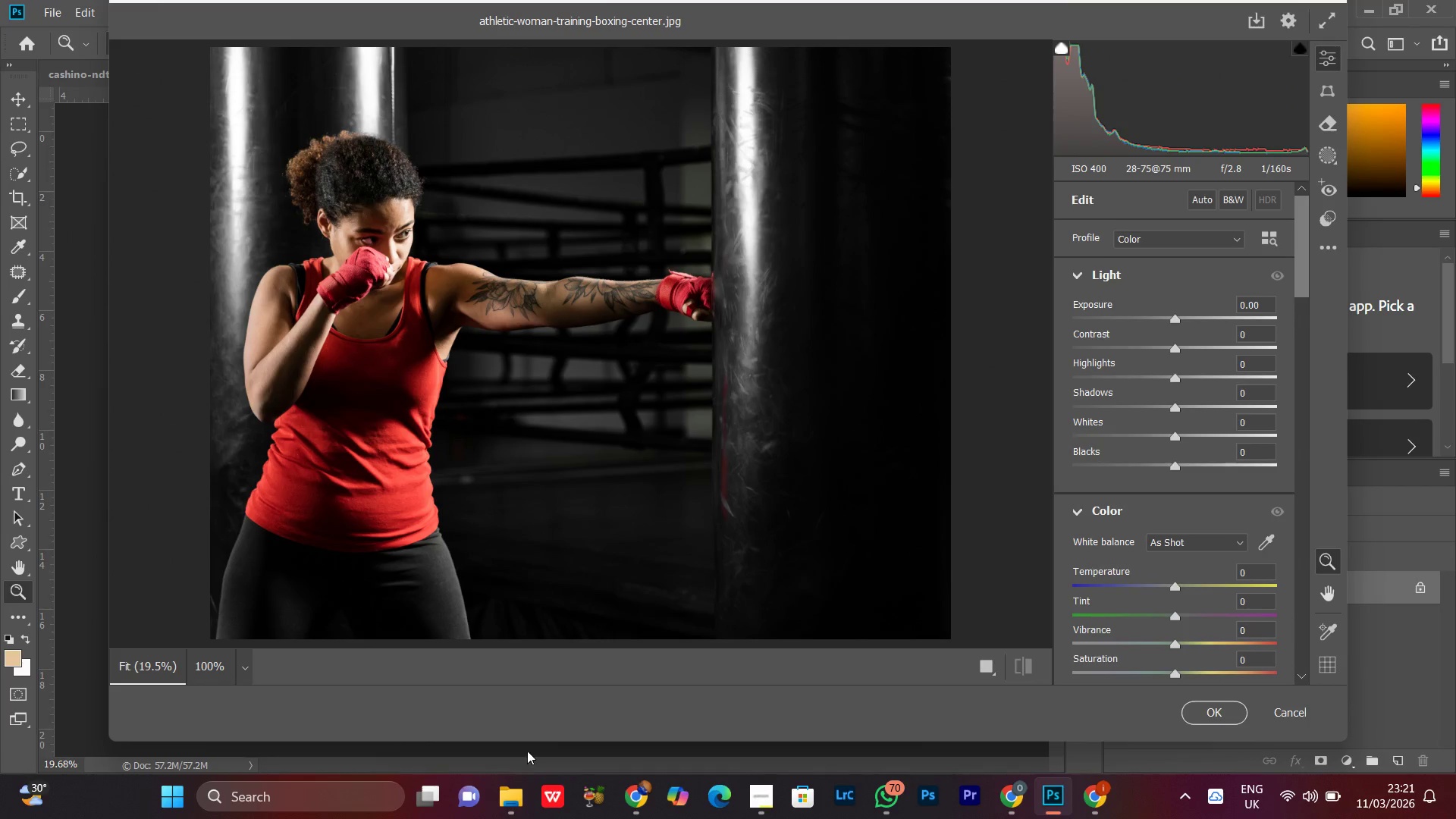 
left_click([516, 791])
 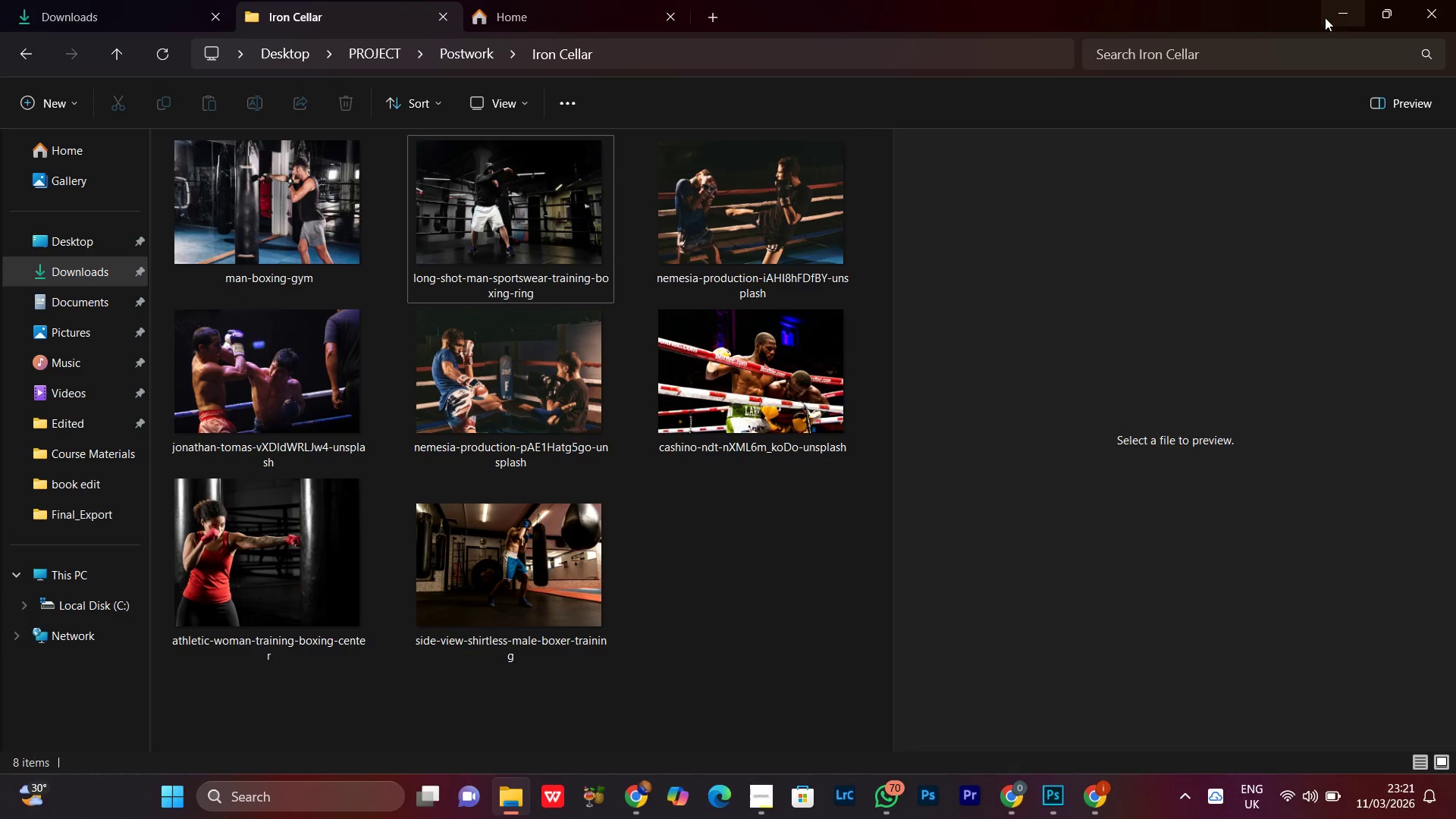 
left_click([1344, 17])
 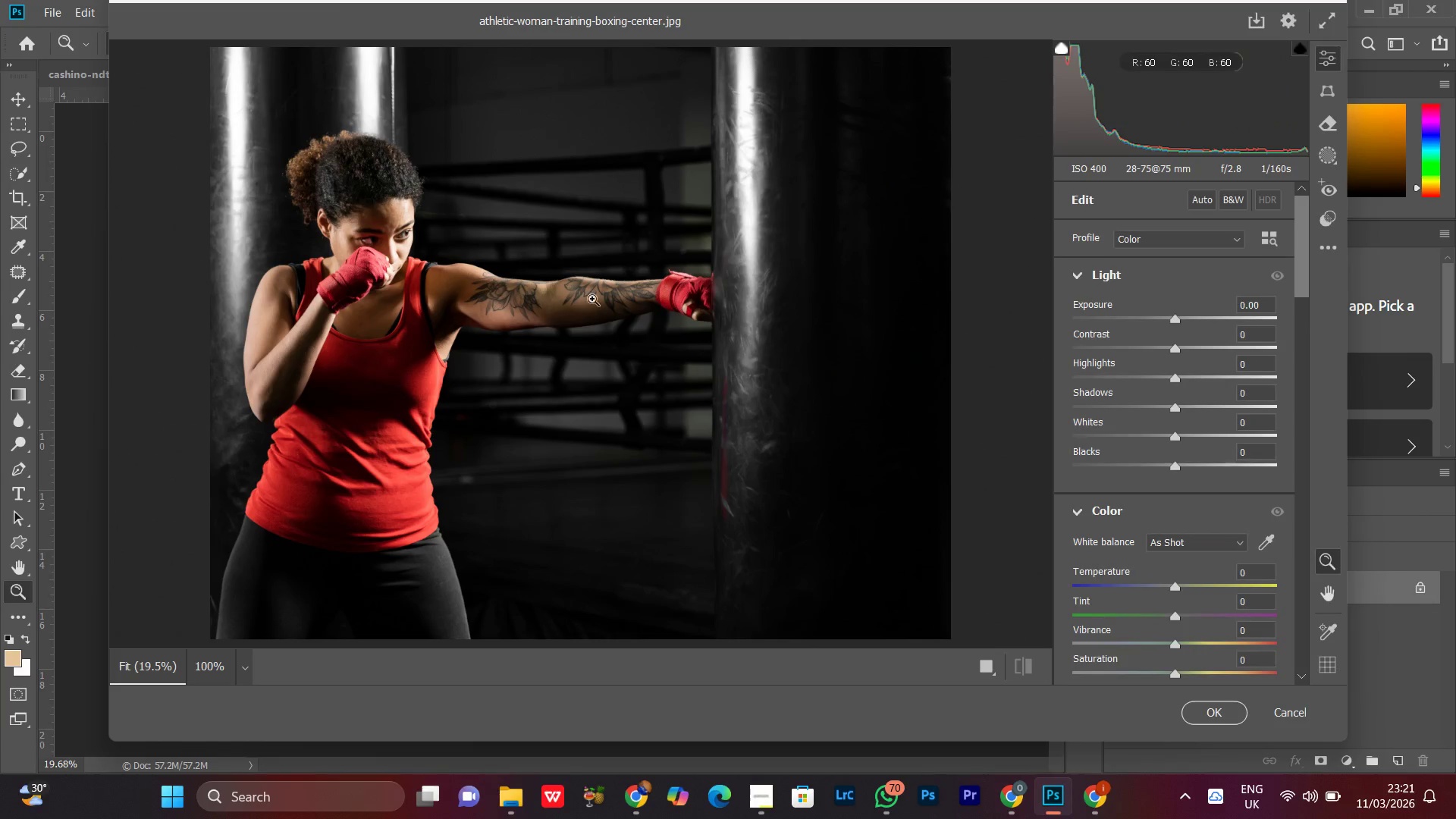 
left_click_drag(start_coordinate=[604, 259], to_coordinate=[600, 266])
 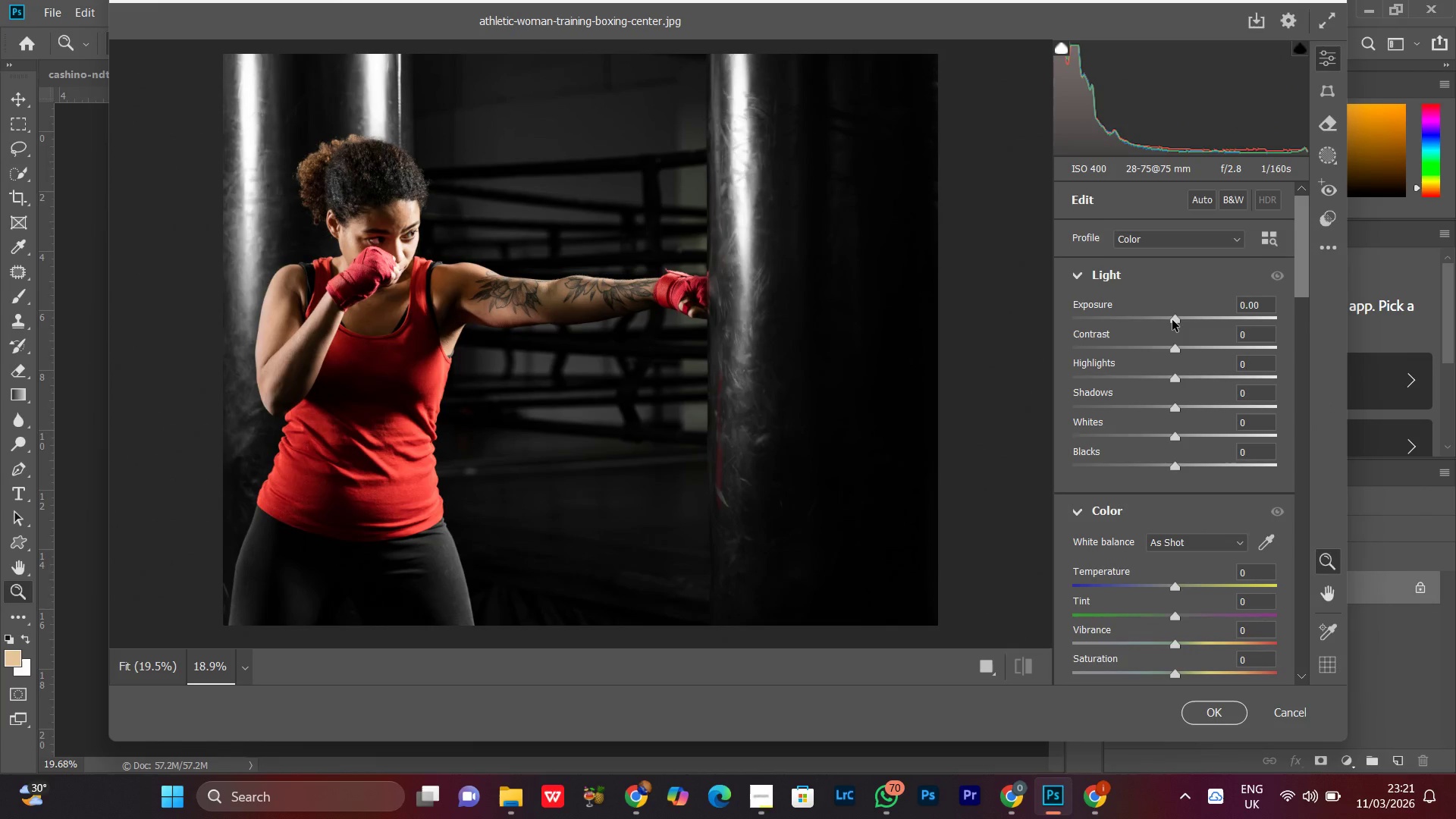 
left_click_drag(start_coordinate=[1172, 320], to_coordinate=[1197, 325])
 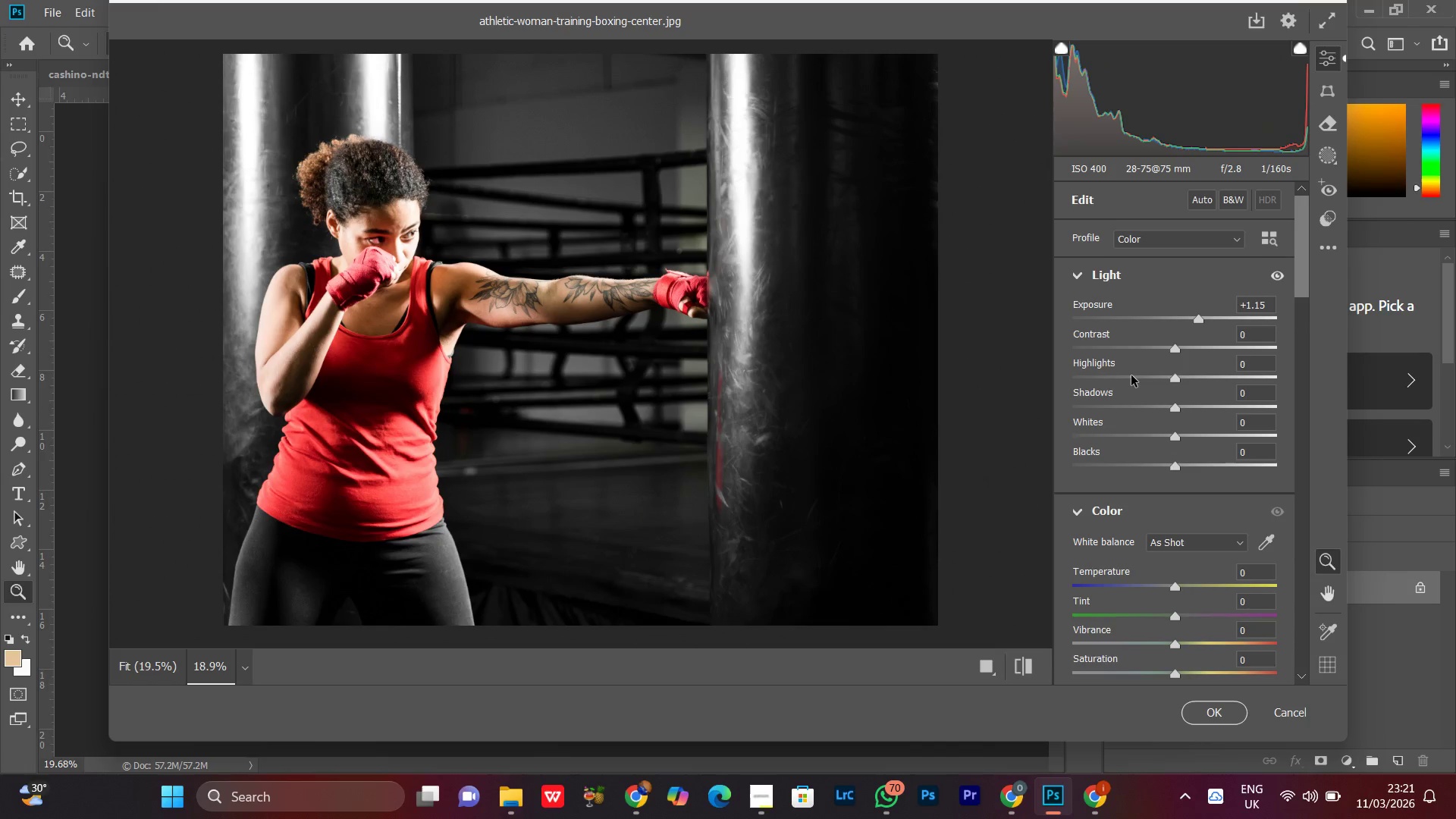 
left_click([1131, 375])
 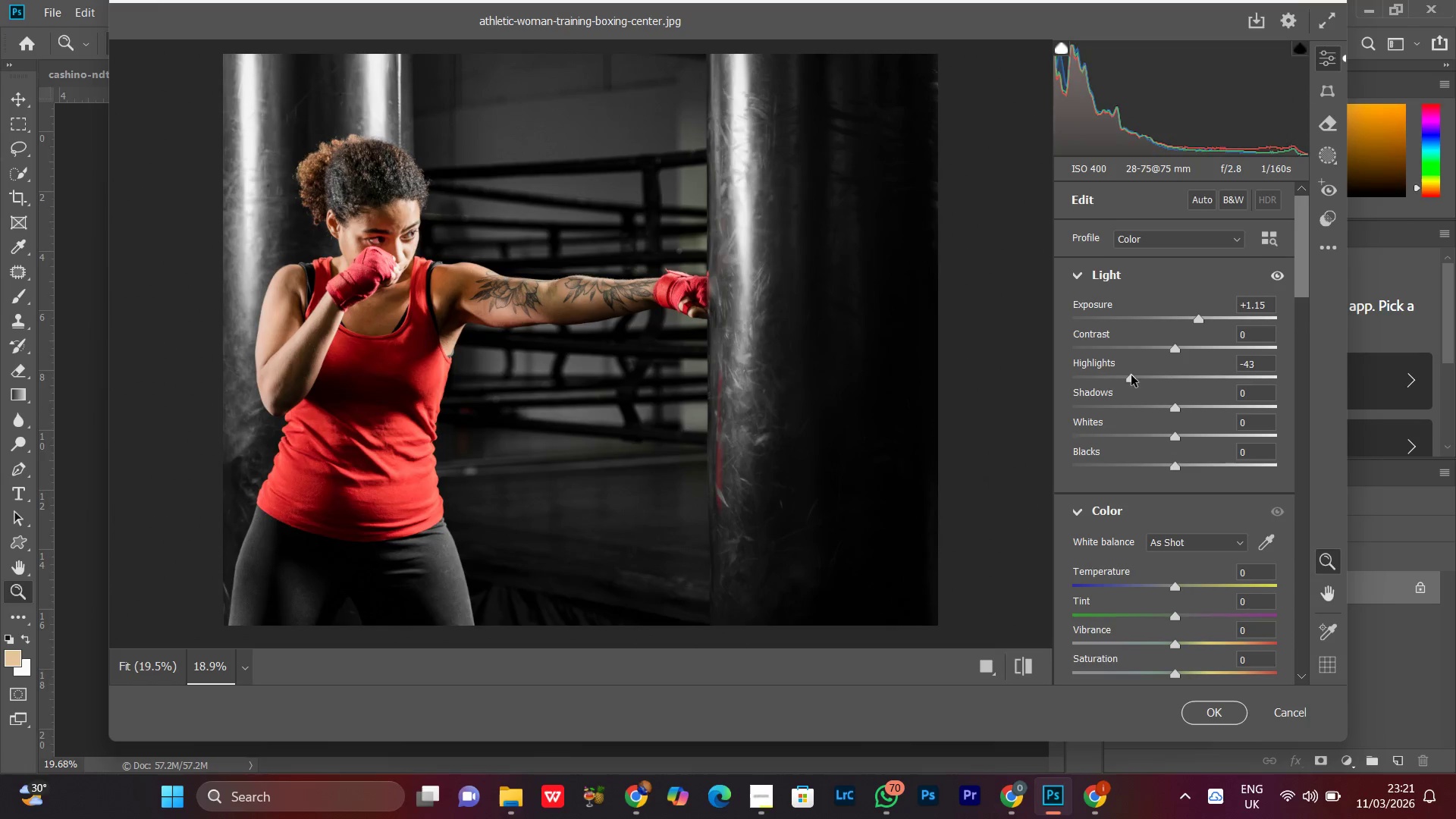 
left_click_drag(start_coordinate=[1131, 375], to_coordinate=[1112, 379])
 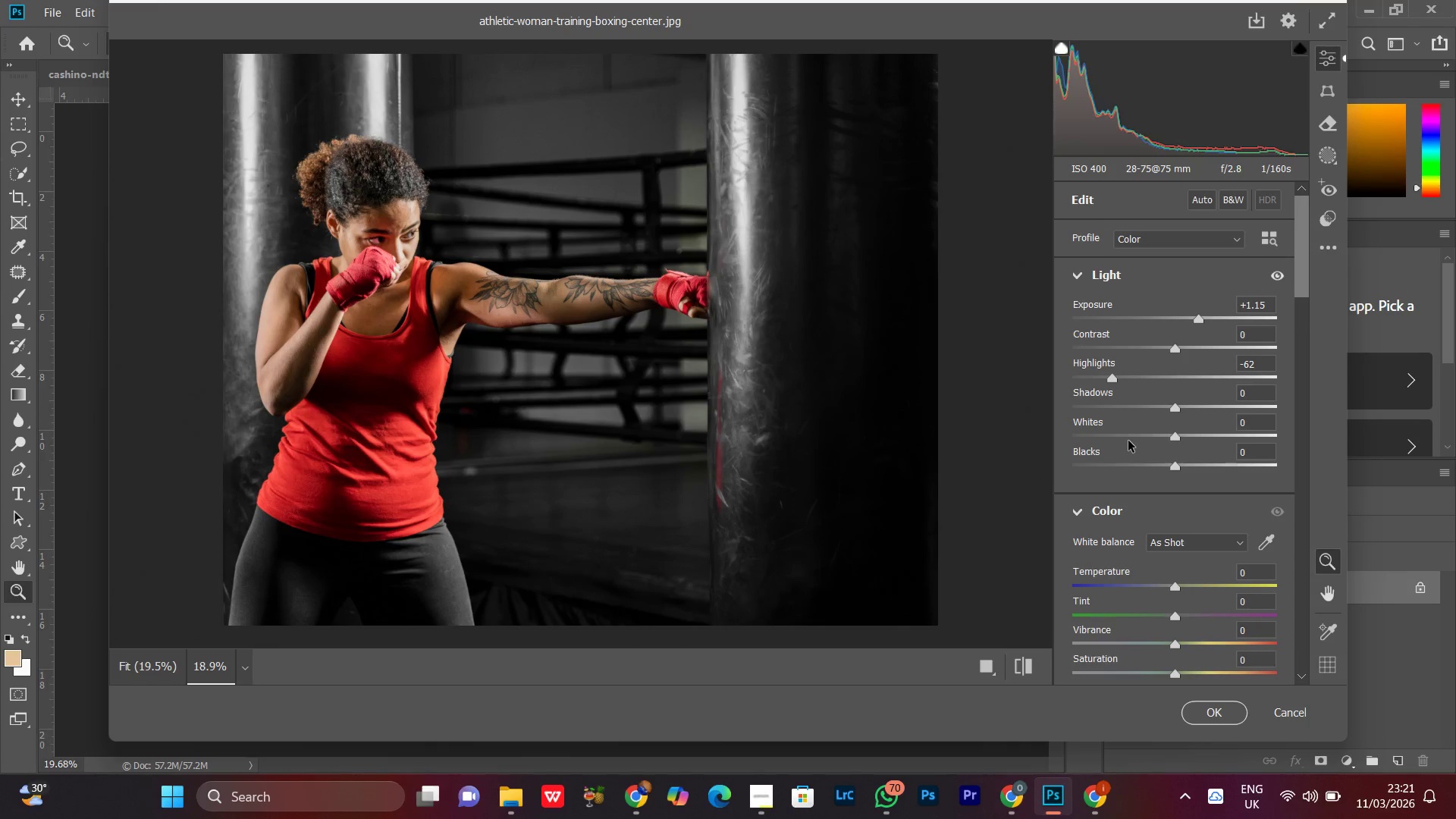 
left_click([1128, 441])
 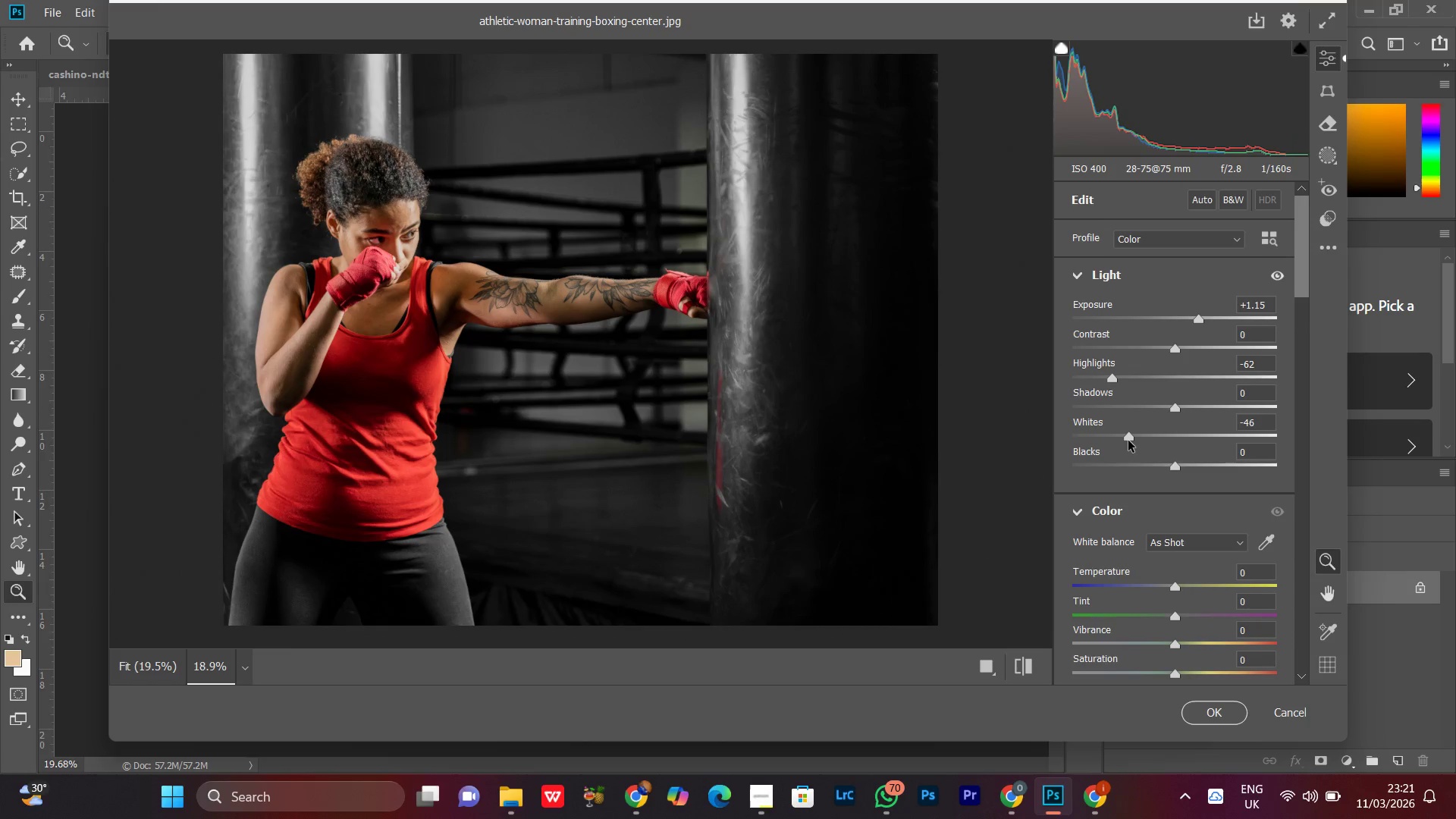 
left_click_drag(start_coordinate=[1128, 441], to_coordinate=[1154, 444])
 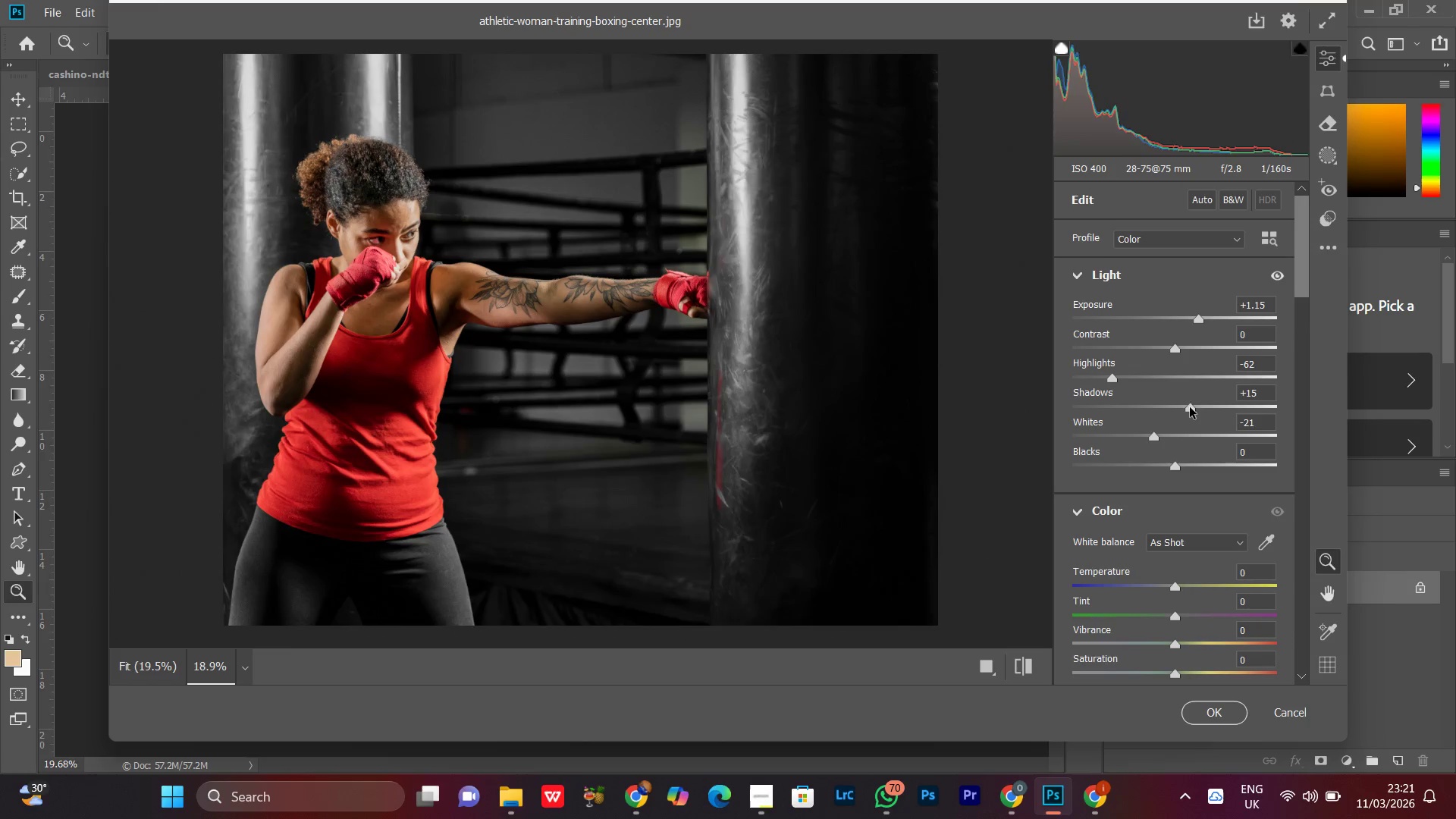 
left_click_drag(start_coordinate=[1190, 407], to_coordinate=[1222, 413])
 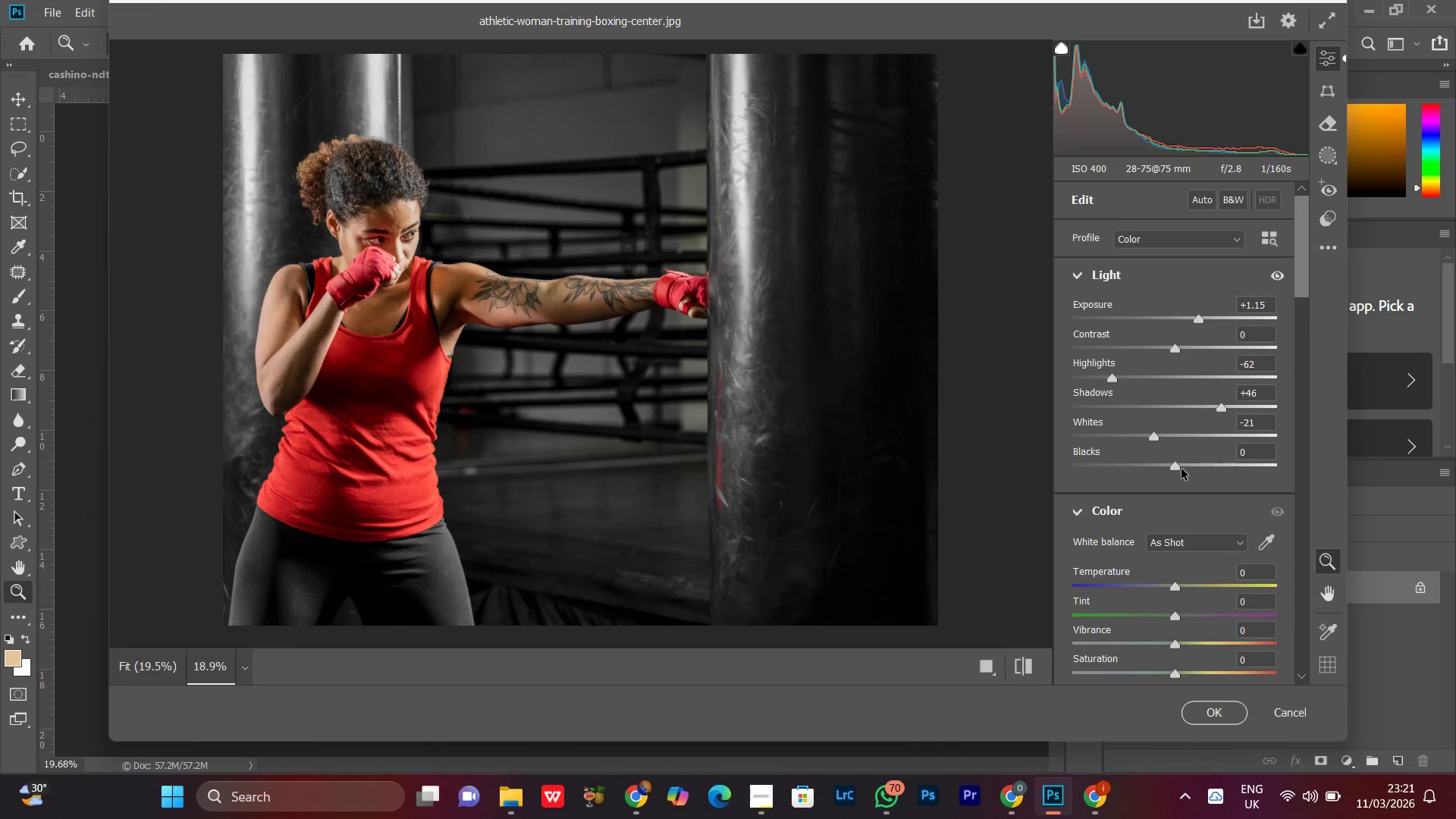 
left_click_drag(start_coordinate=[1181, 469], to_coordinate=[1202, 470])
 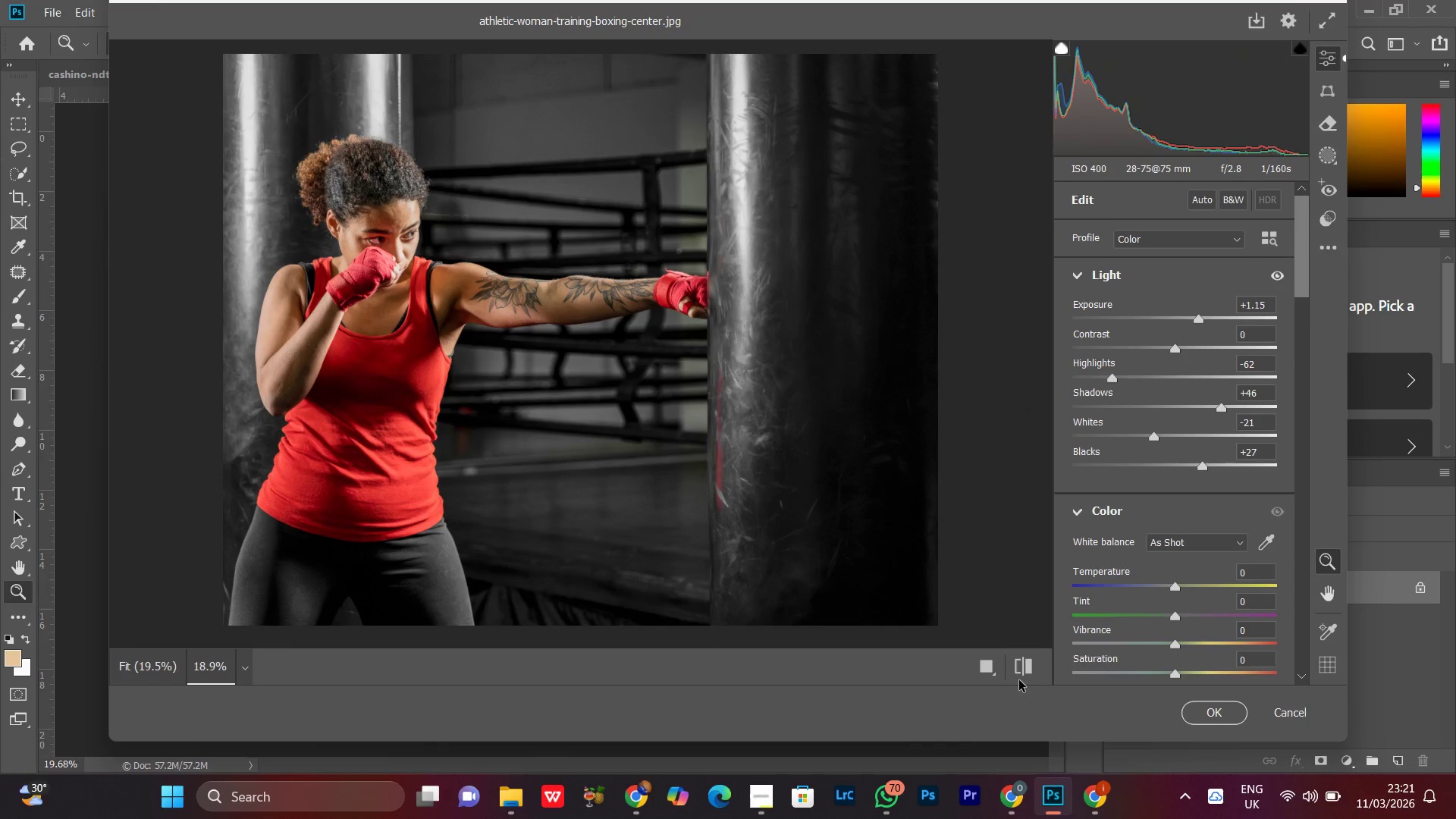 
double_click([1019, 680])
 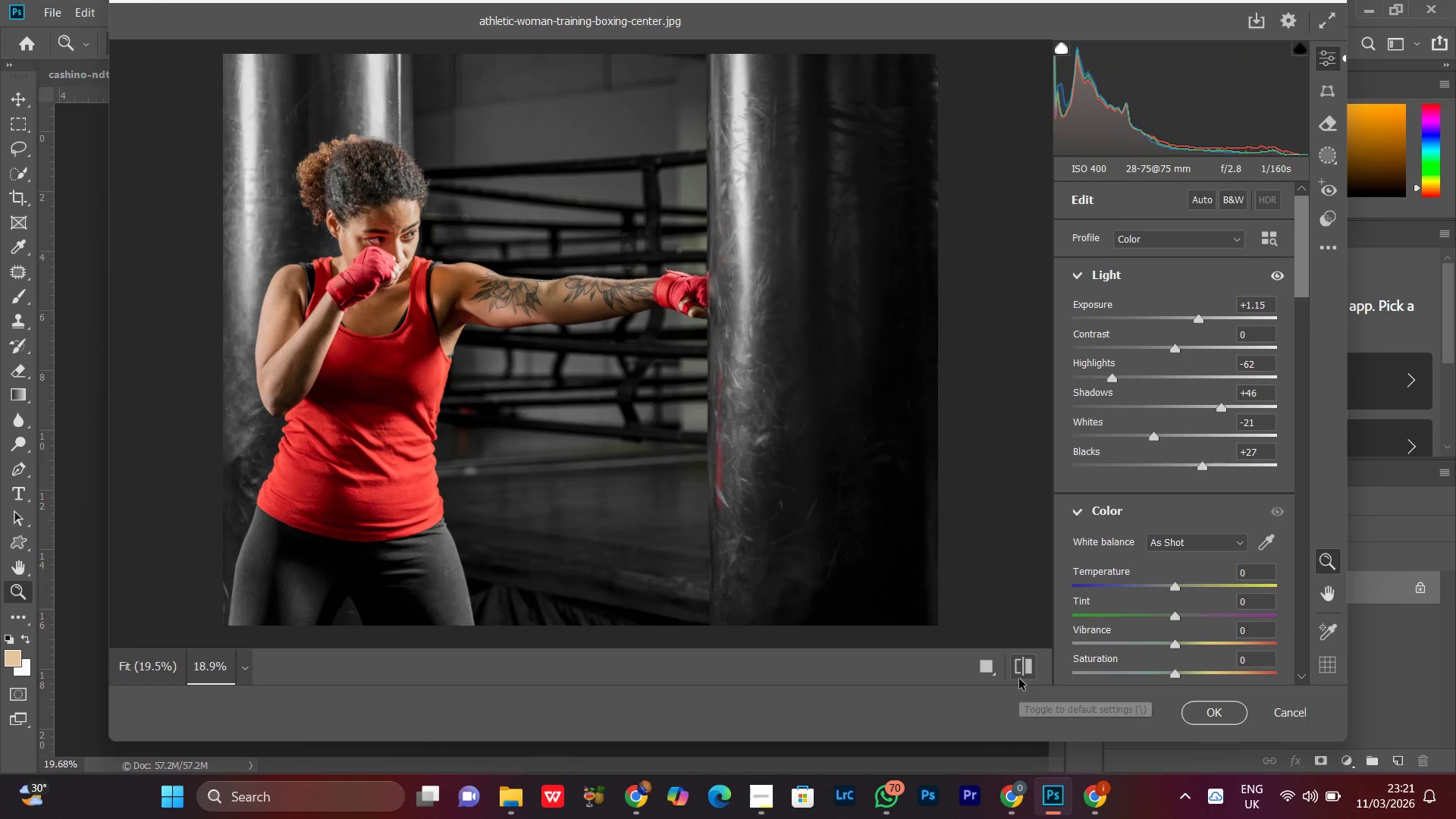 
left_click([1019, 679])
 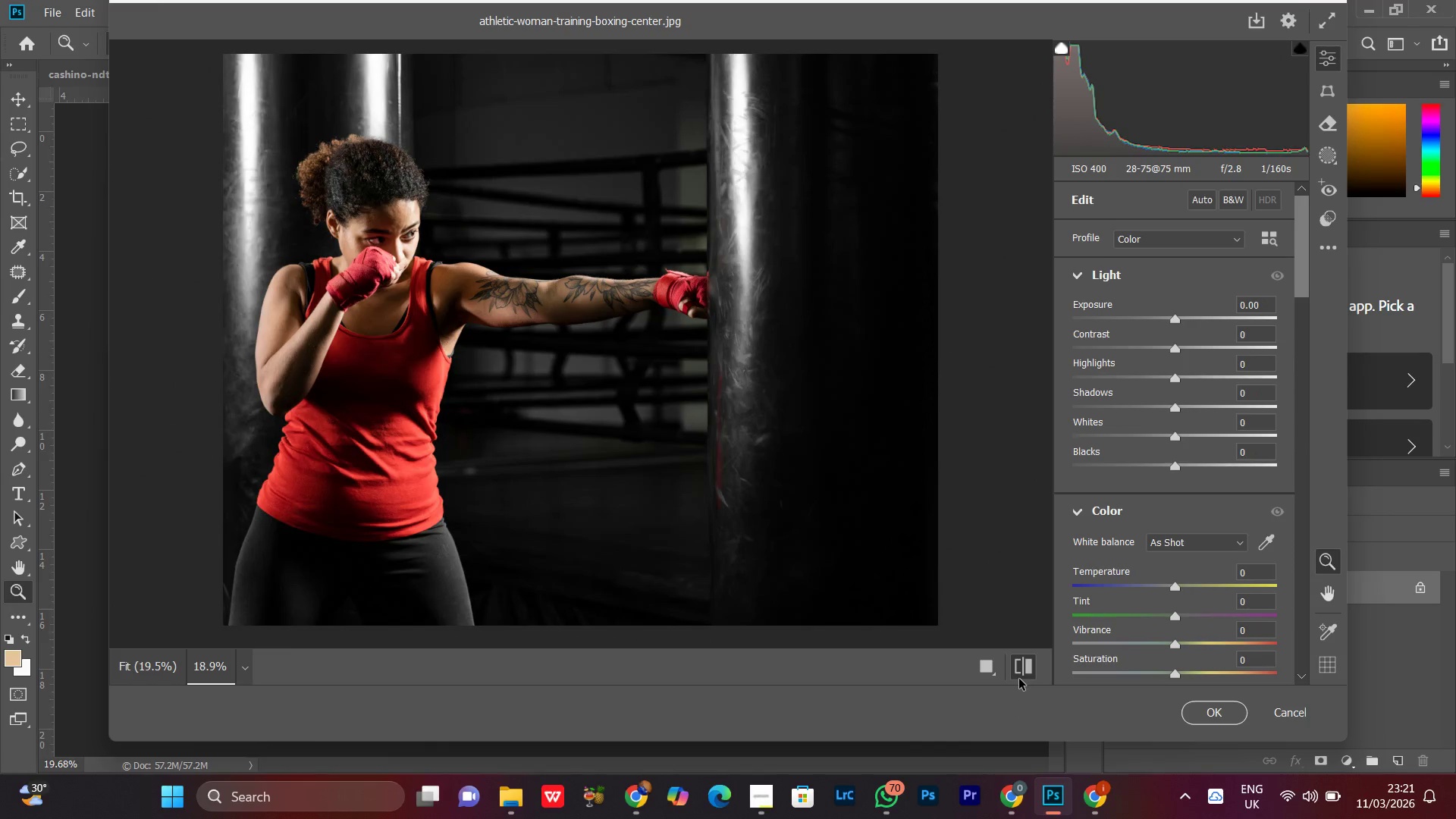 
left_click([1019, 679])
 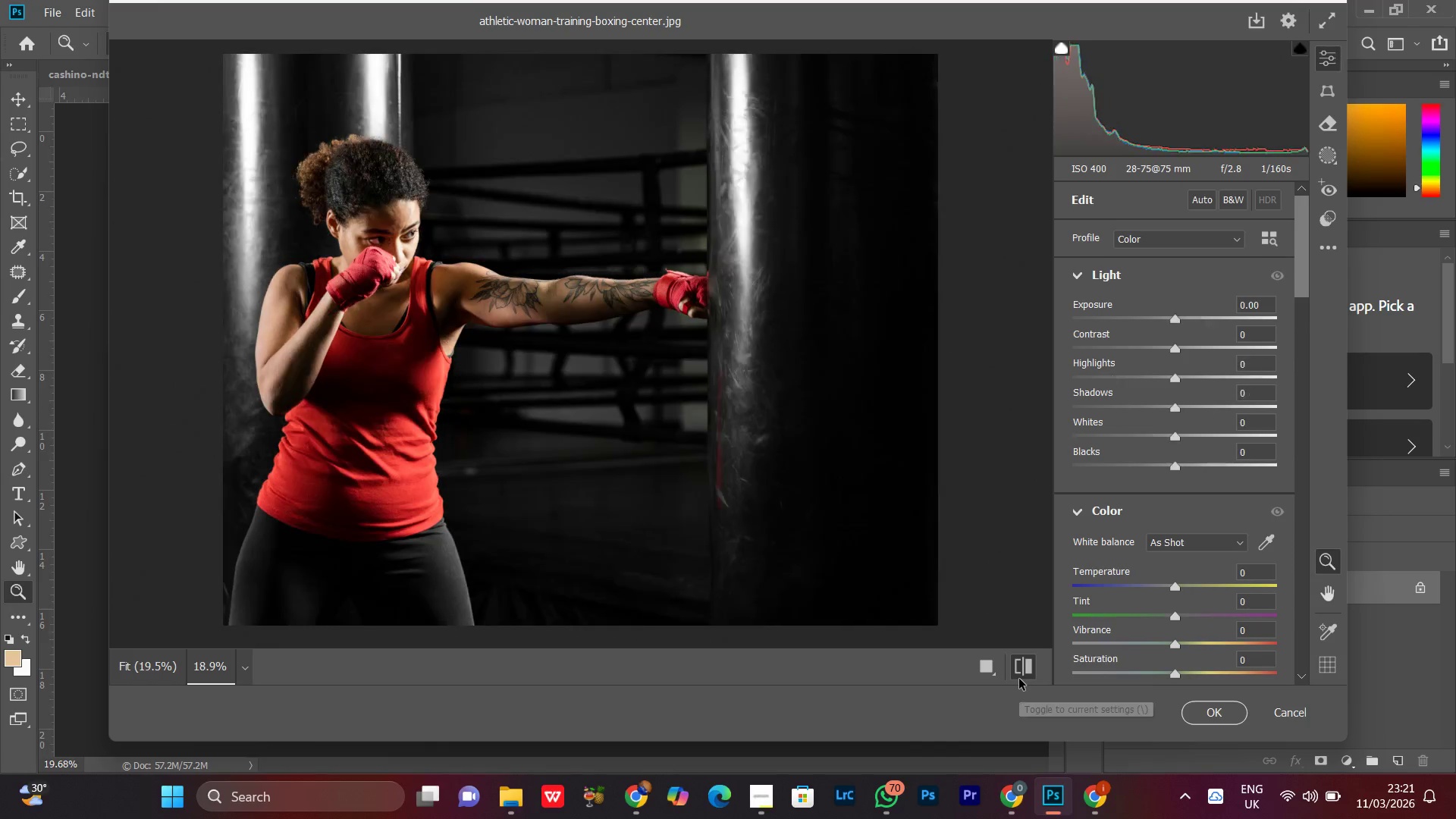 
double_click([1019, 679])
 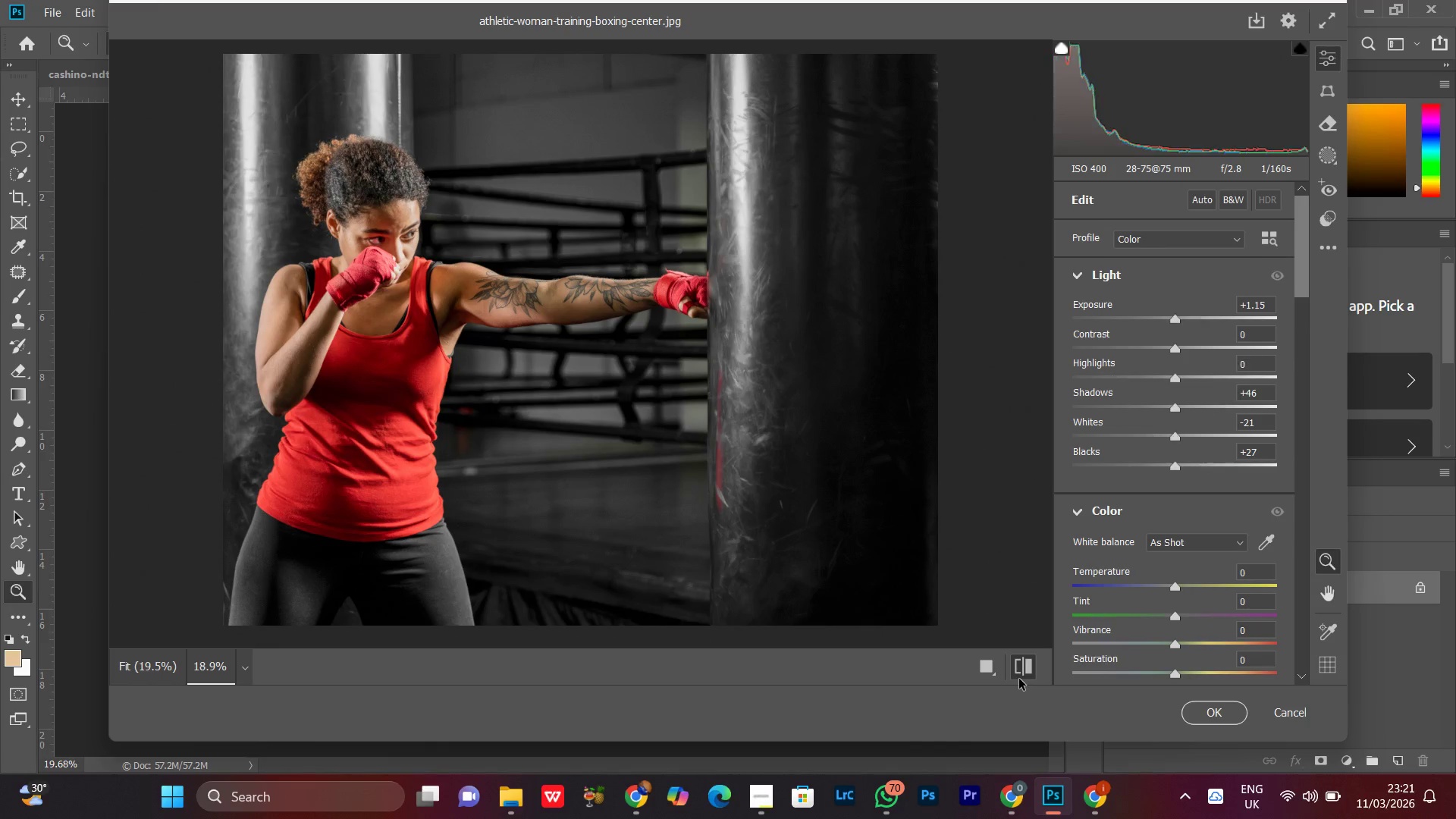 
double_click([1019, 679])
 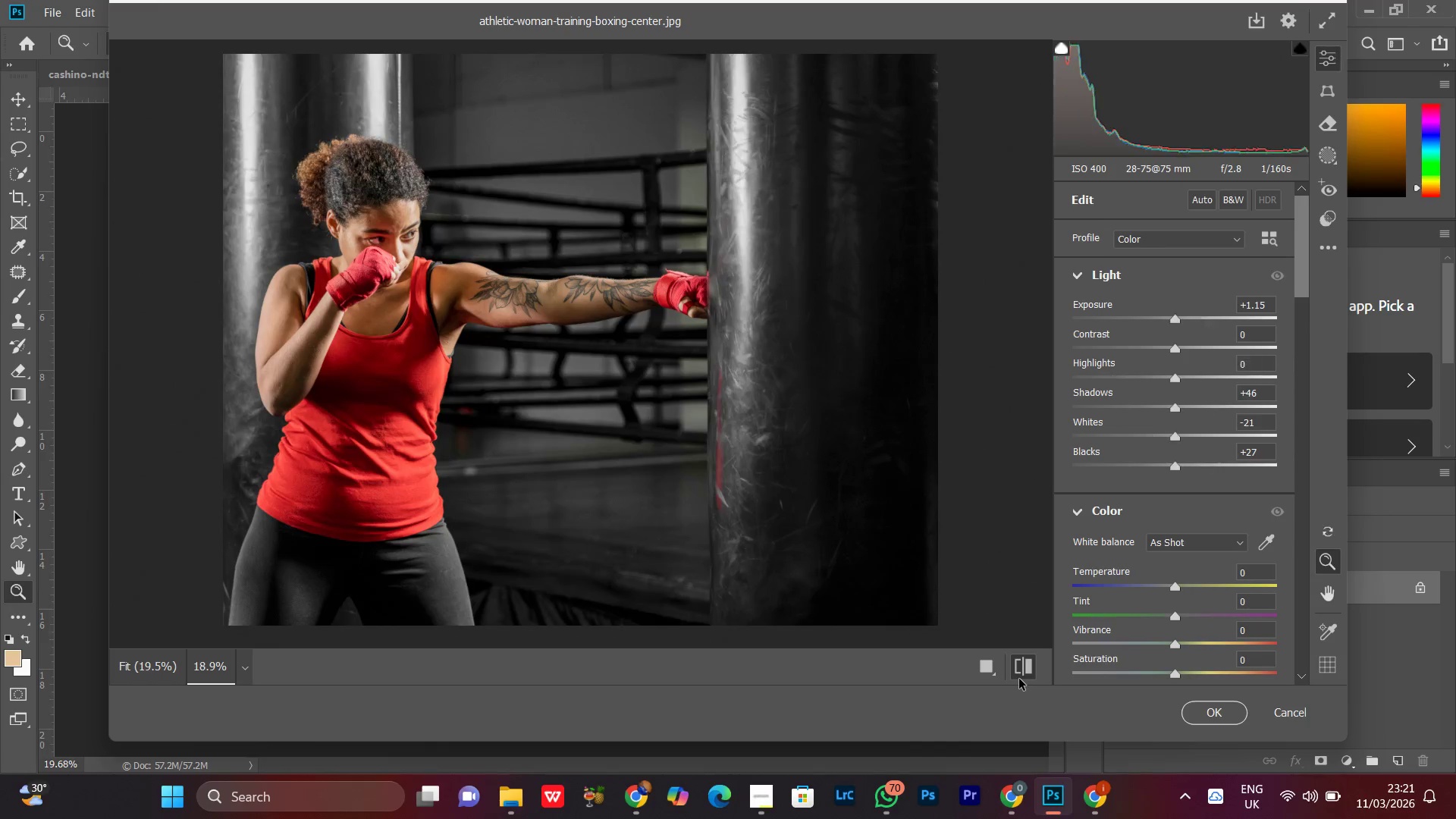 
double_click([1019, 679])
 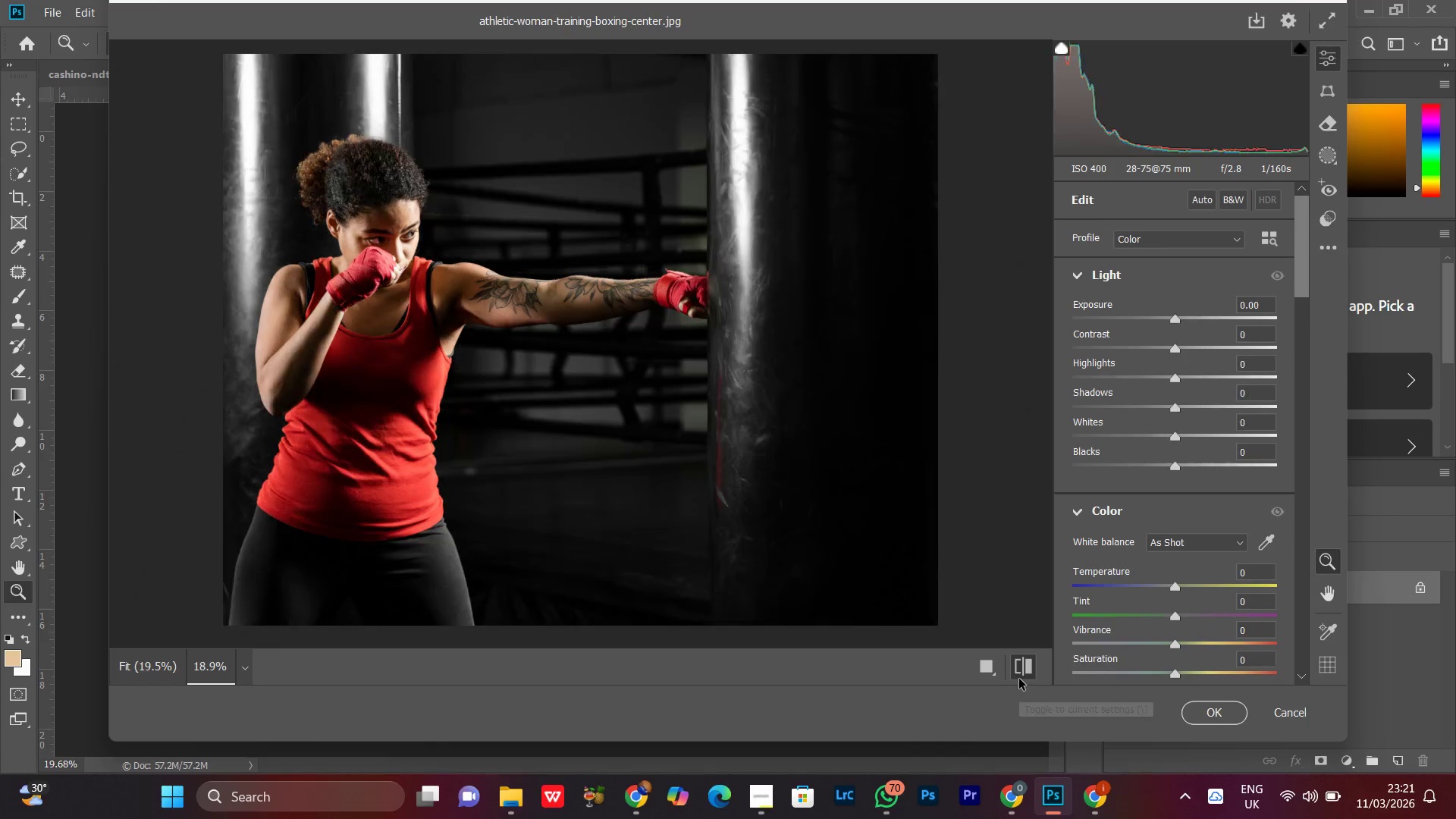 
double_click([1019, 679])
 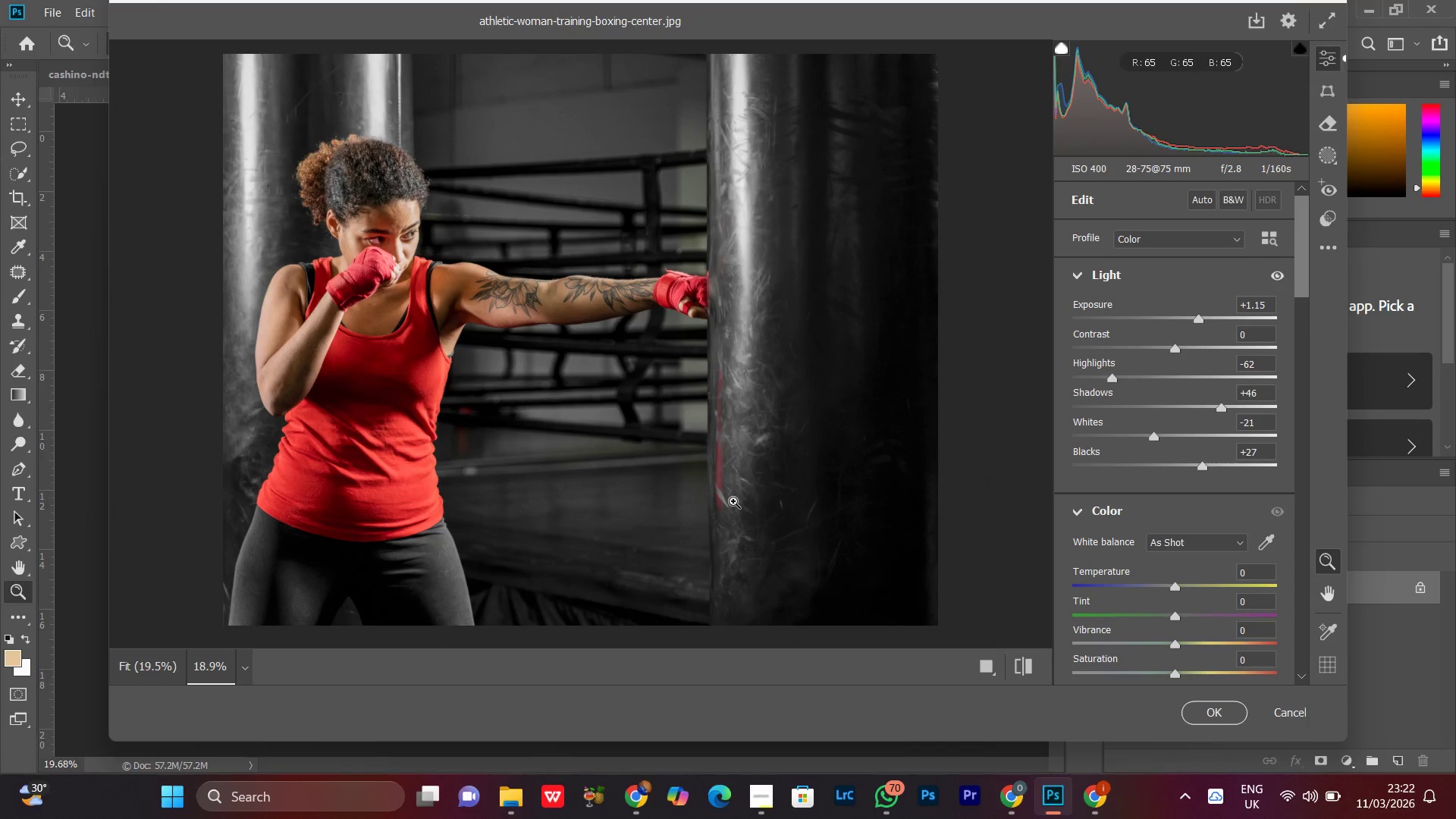 
wait(14.42)
 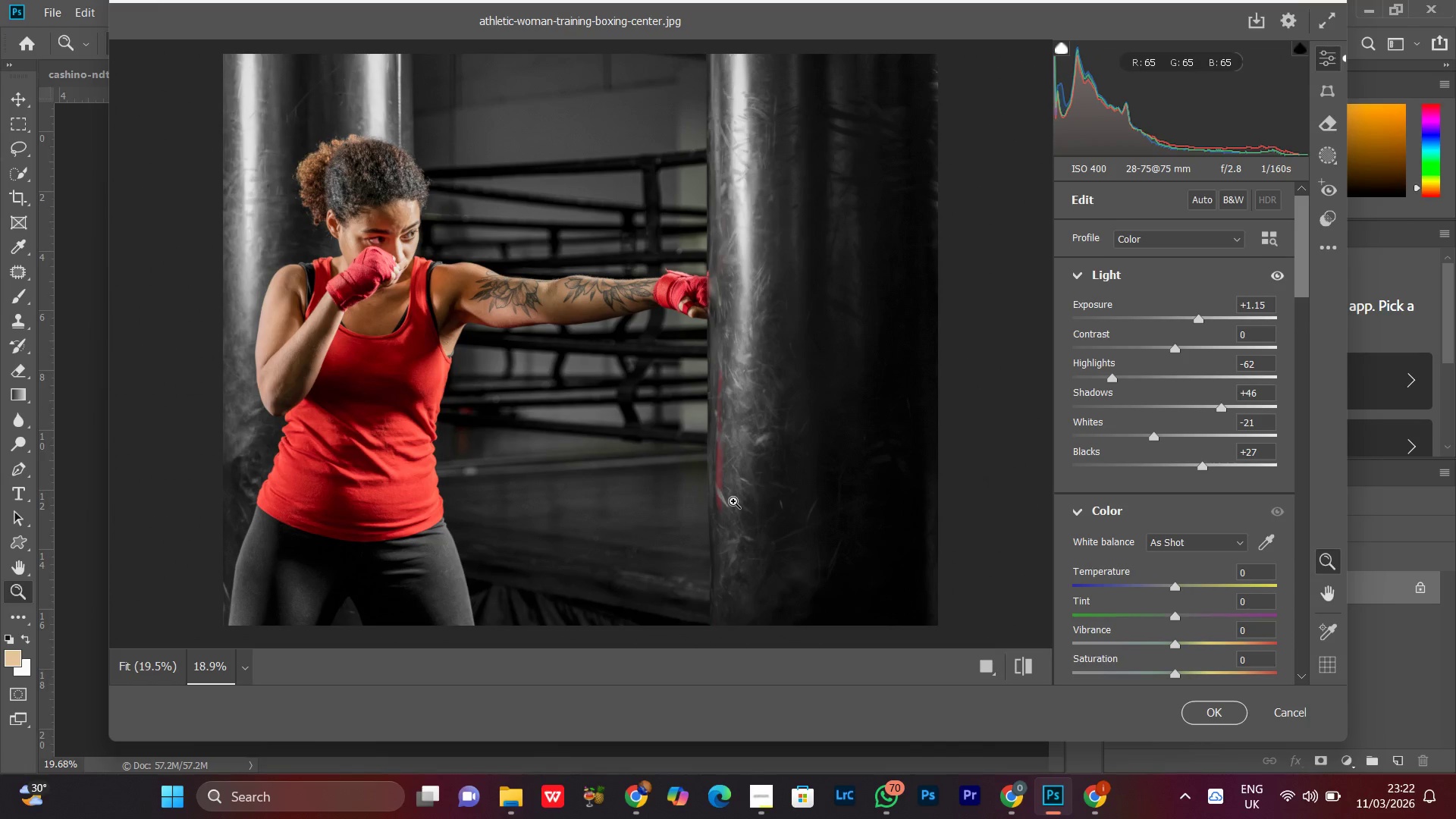 
left_click([388, 259])
 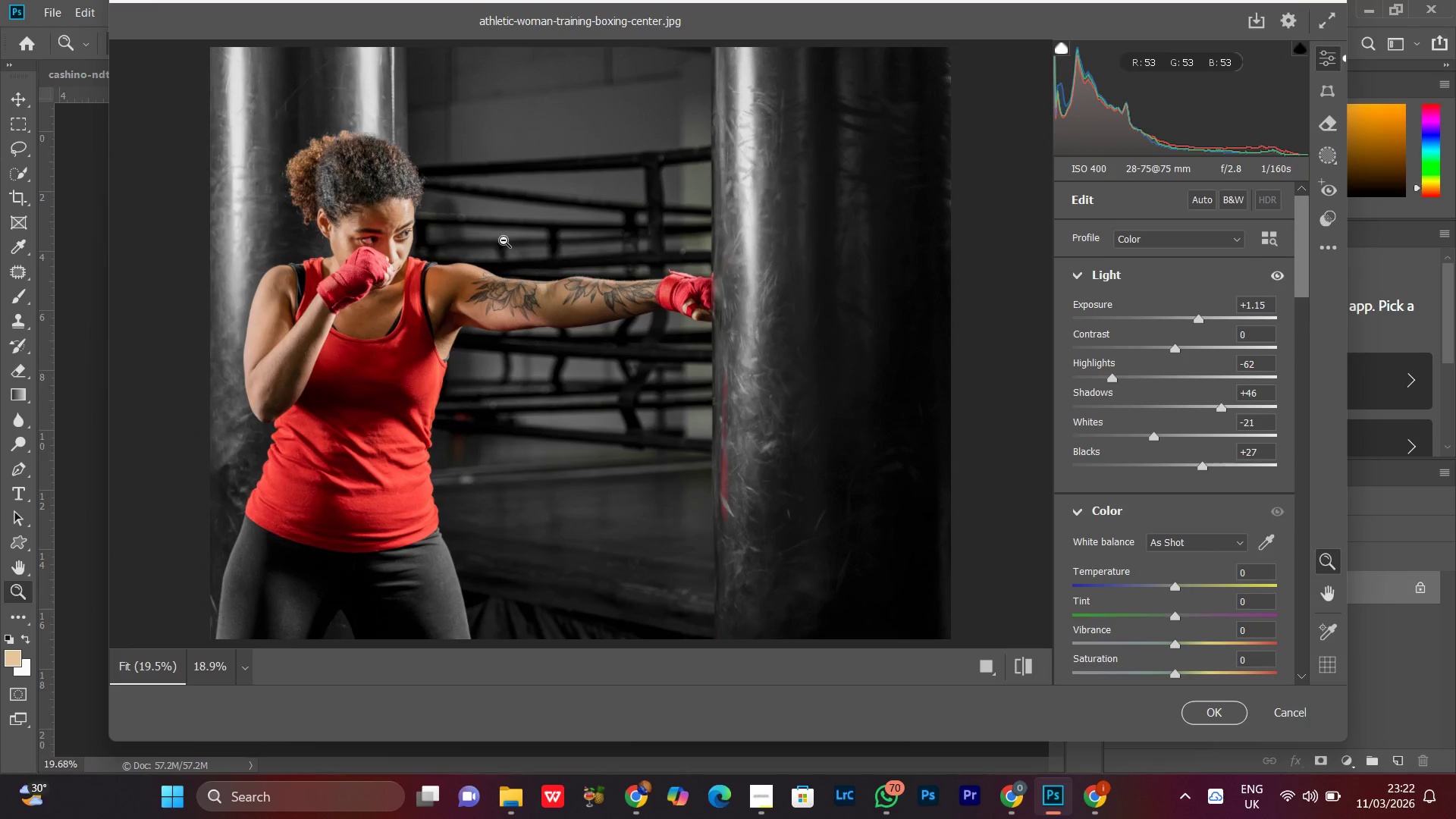 
left_click([504, 240])
 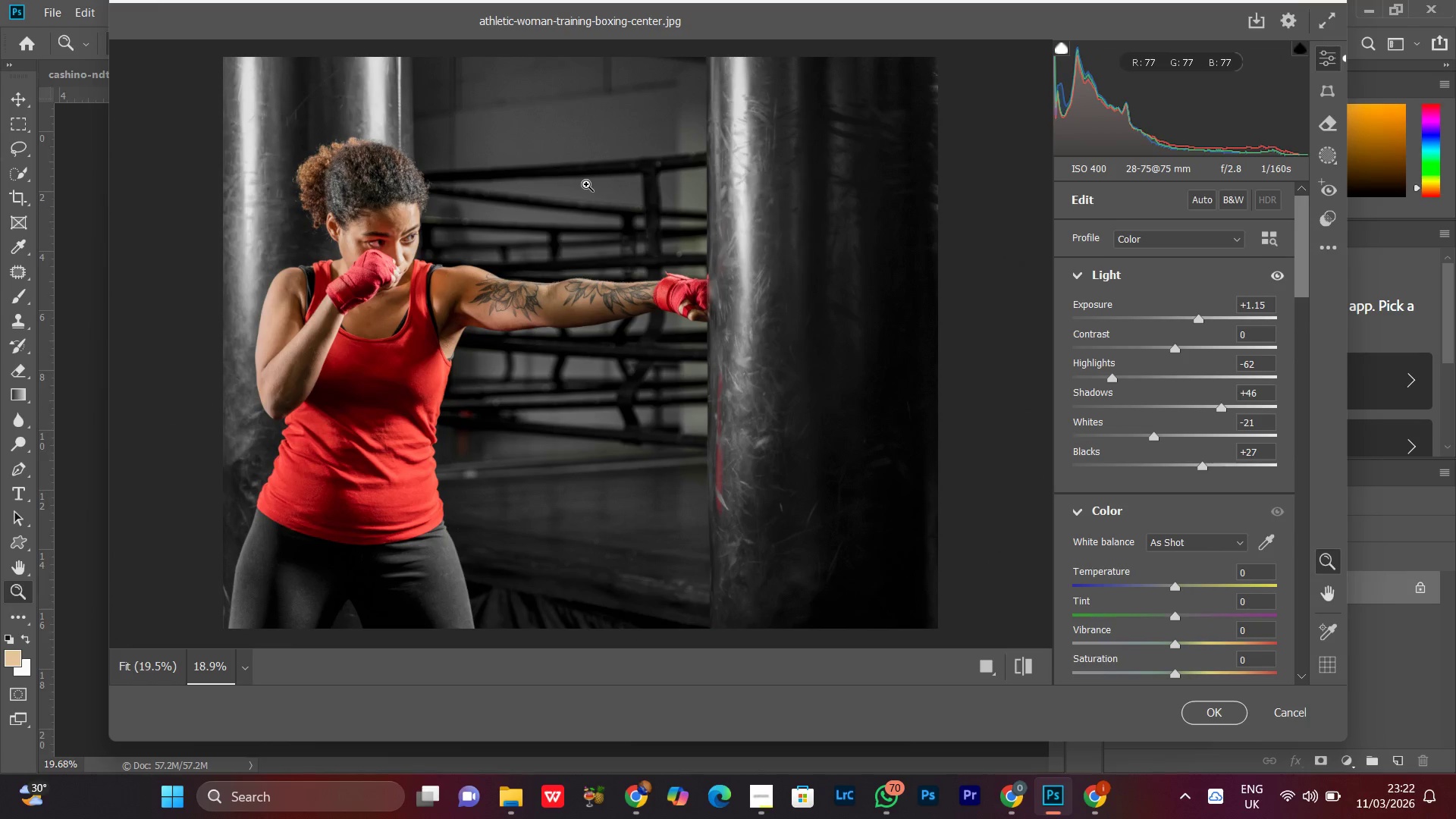 
left_click_drag(start_coordinate=[586, 184], to_coordinate=[571, 213])
 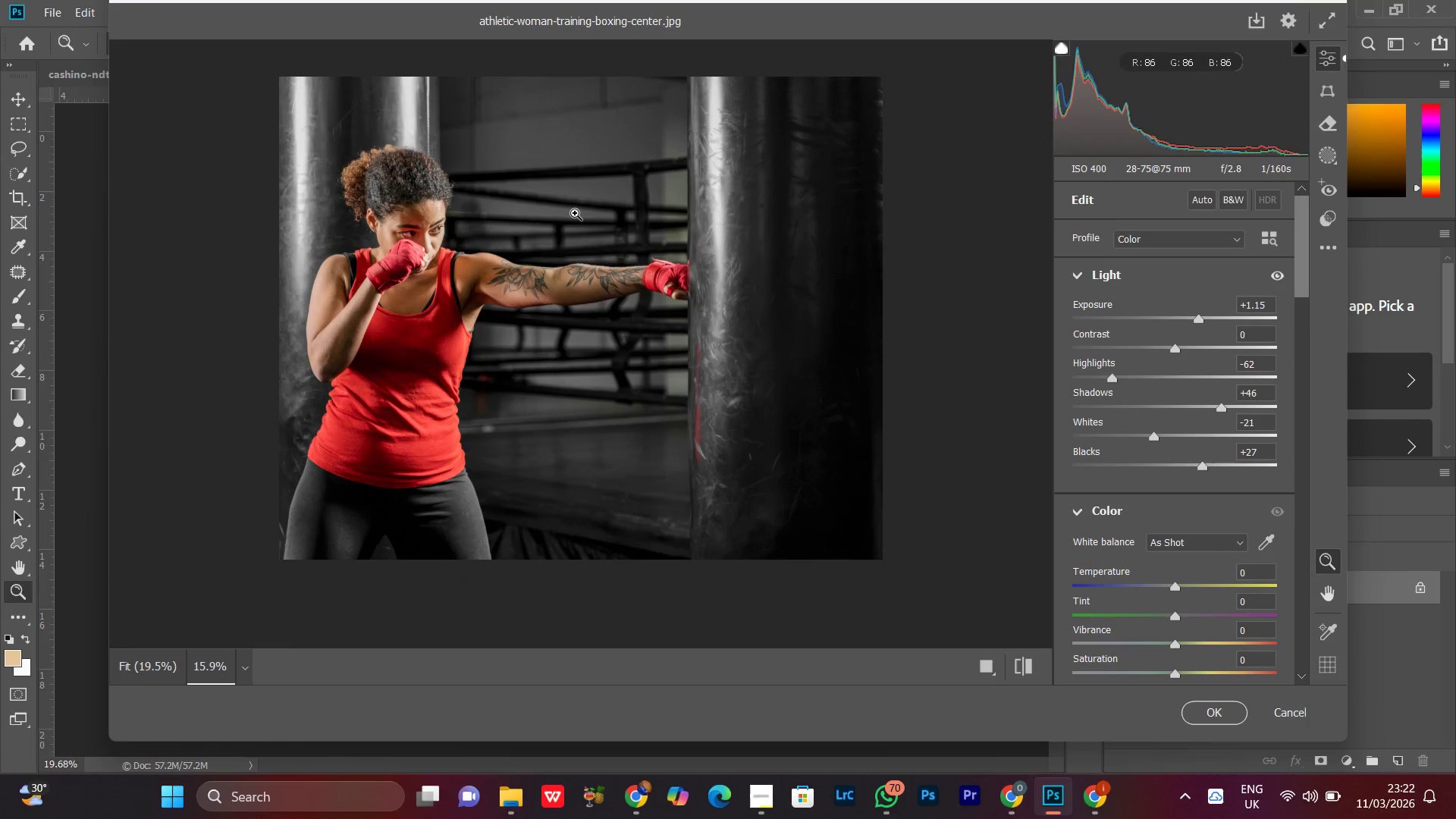 
left_click([575, 213])
 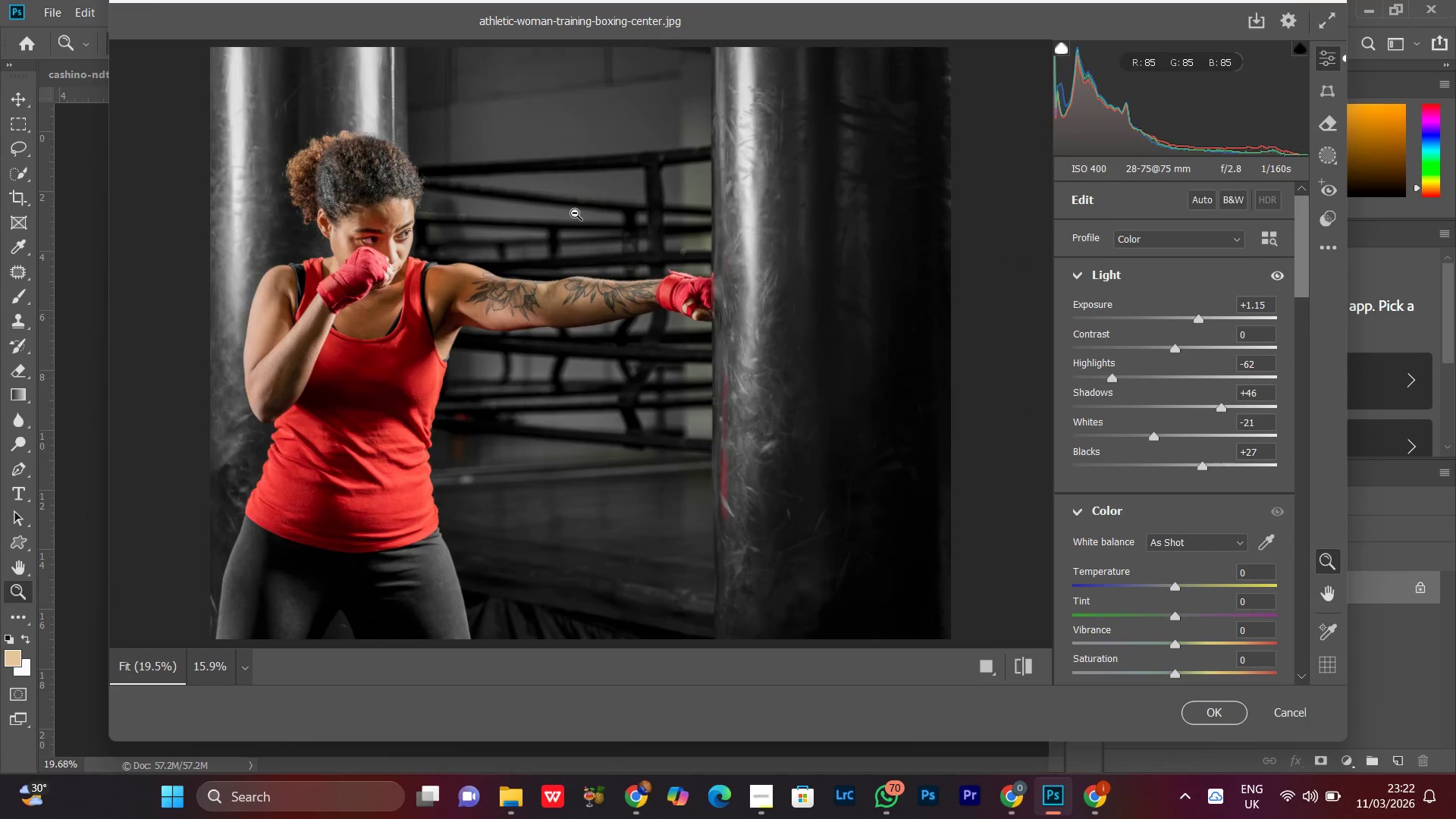 
left_click([575, 213])
 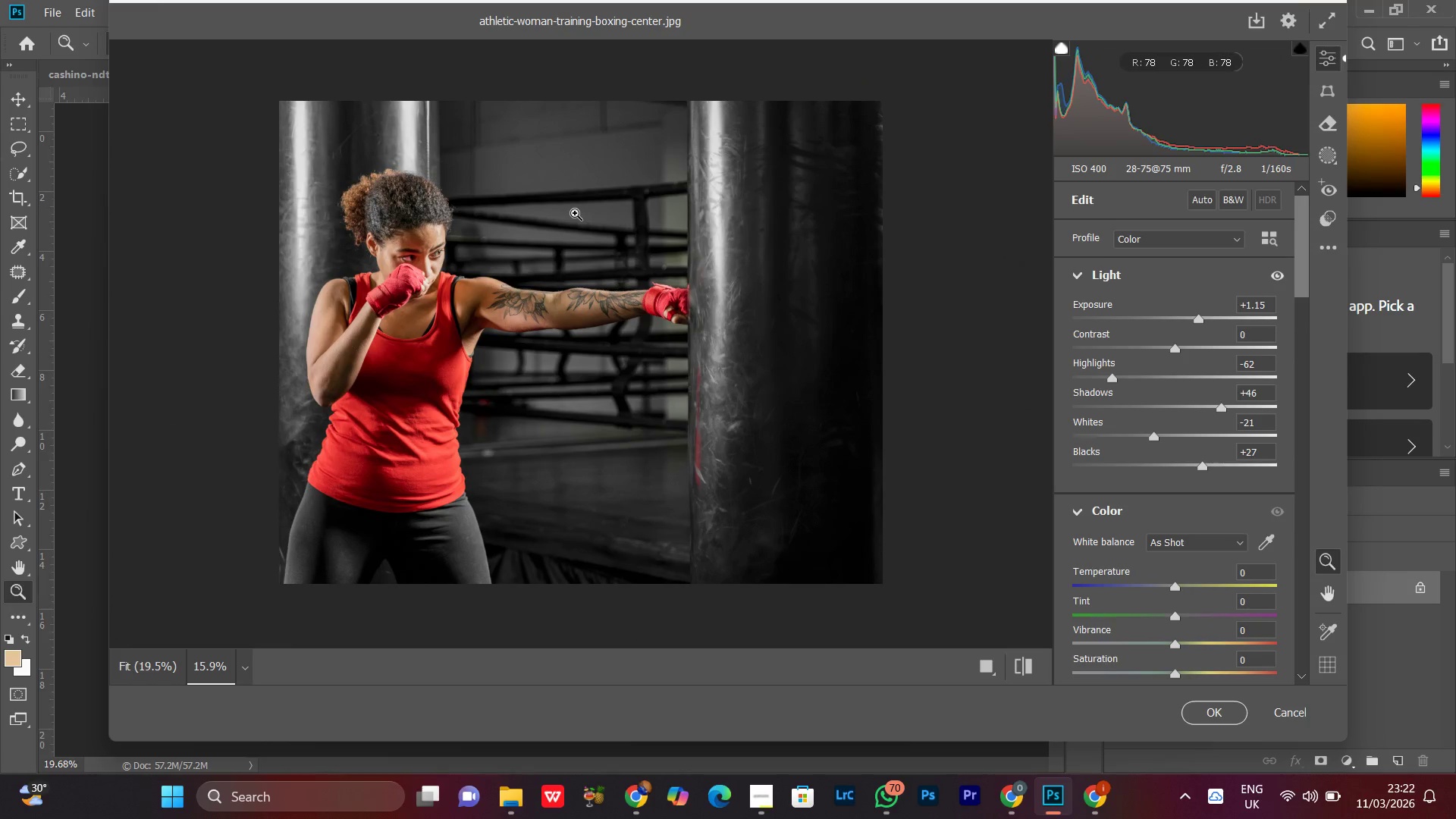 
left_click([575, 213])
 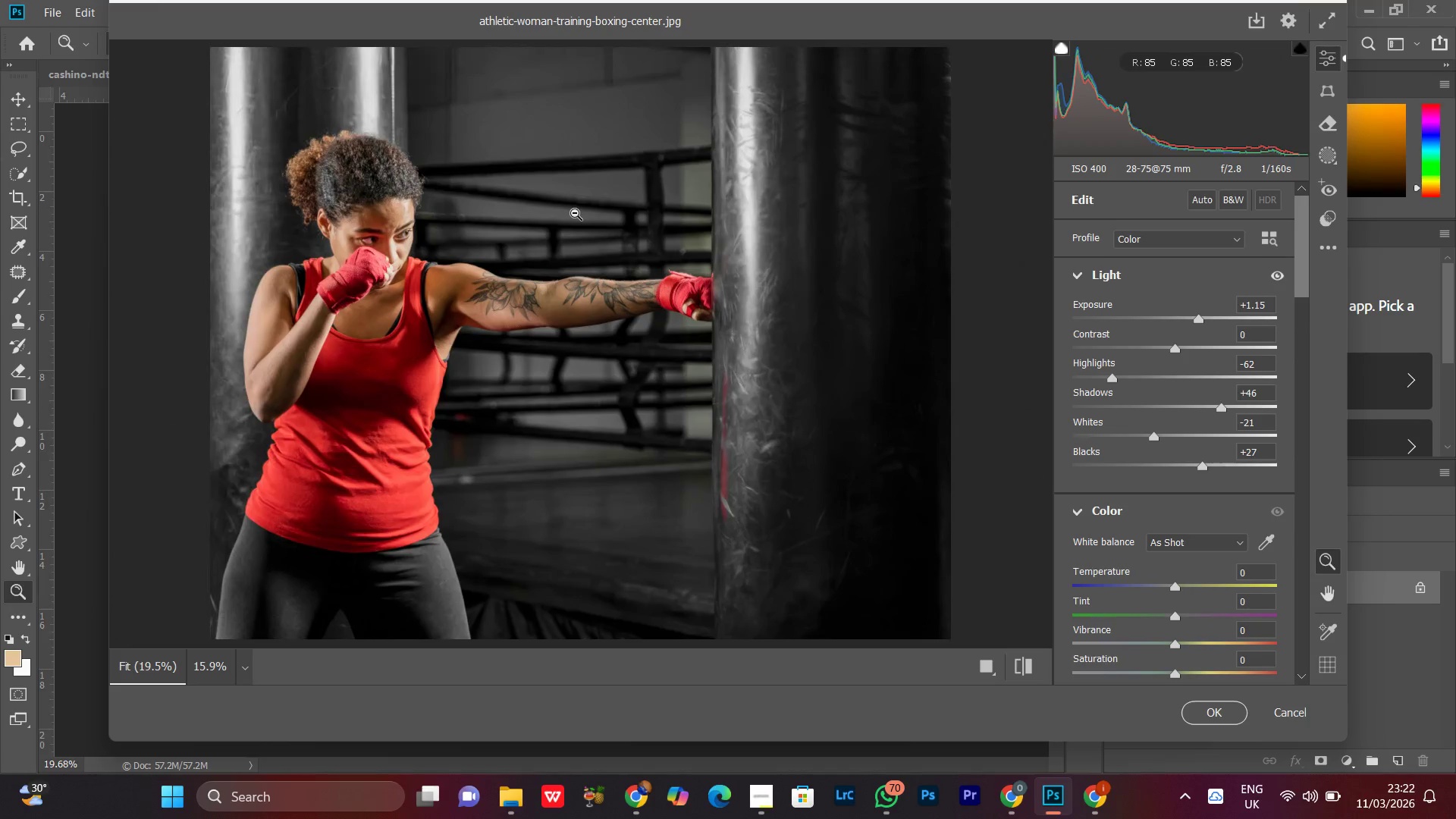 
left_click([575, 213])
 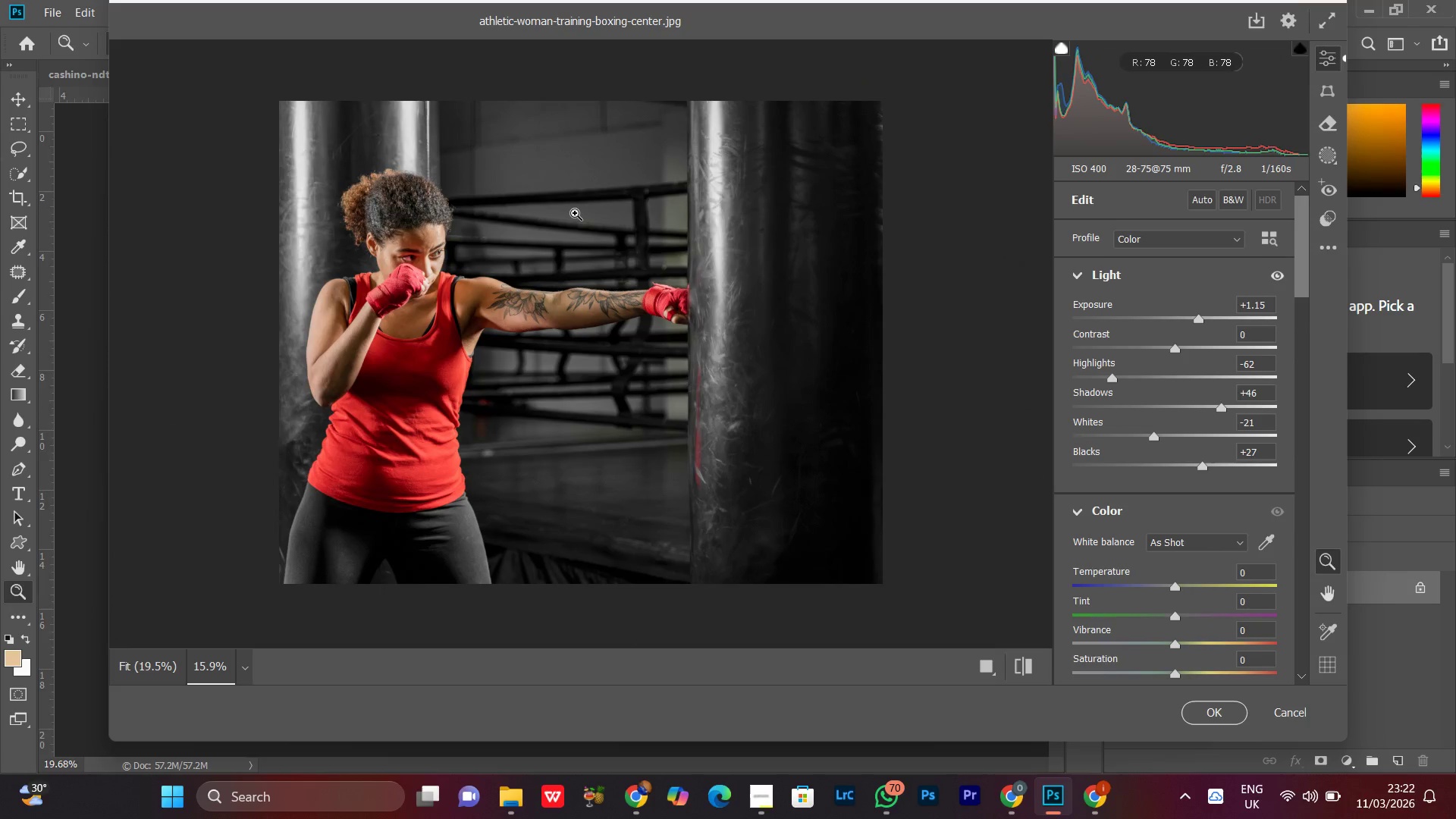 
left_click([575, 213])
 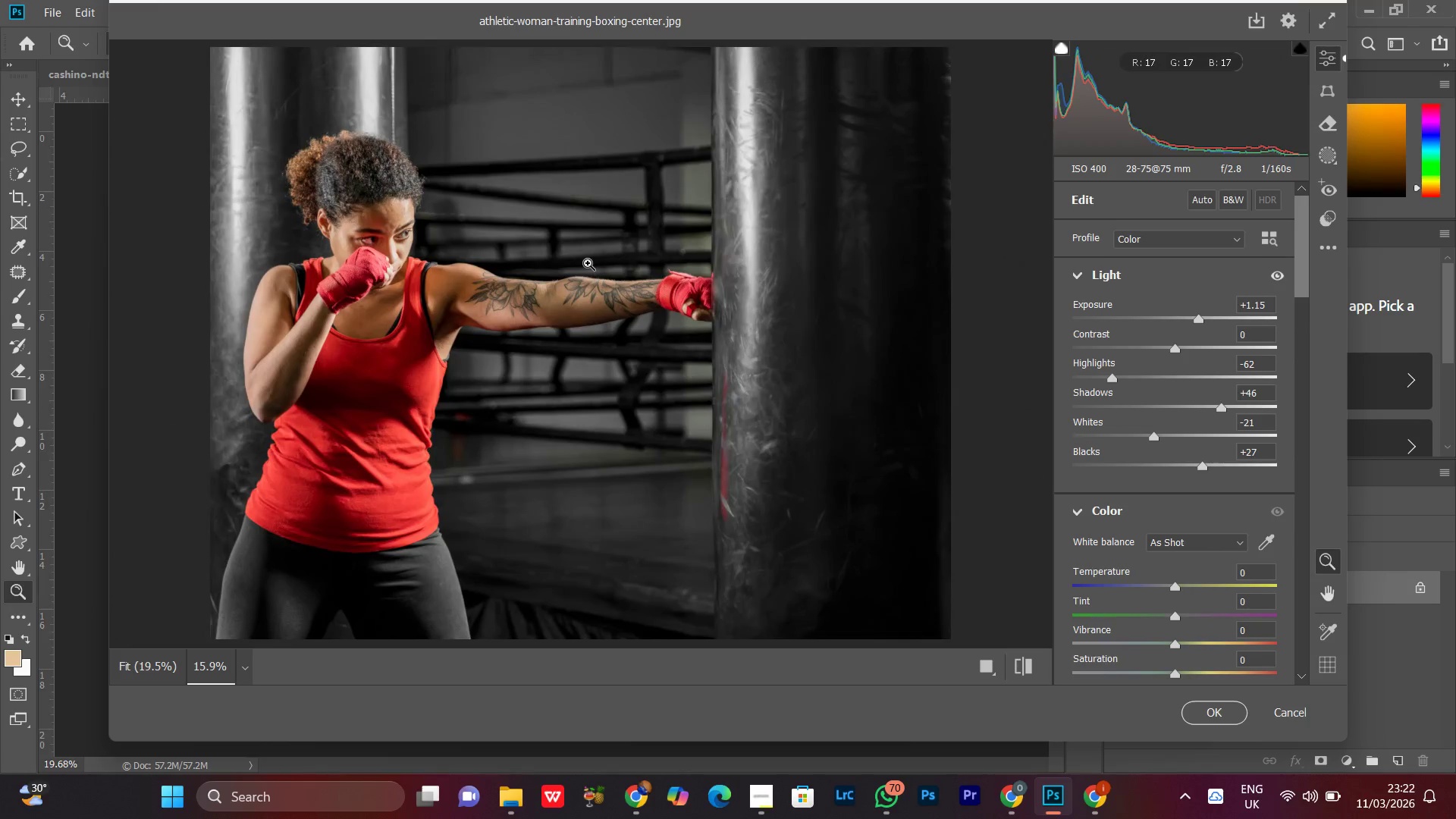 
double_click([588, 263])
 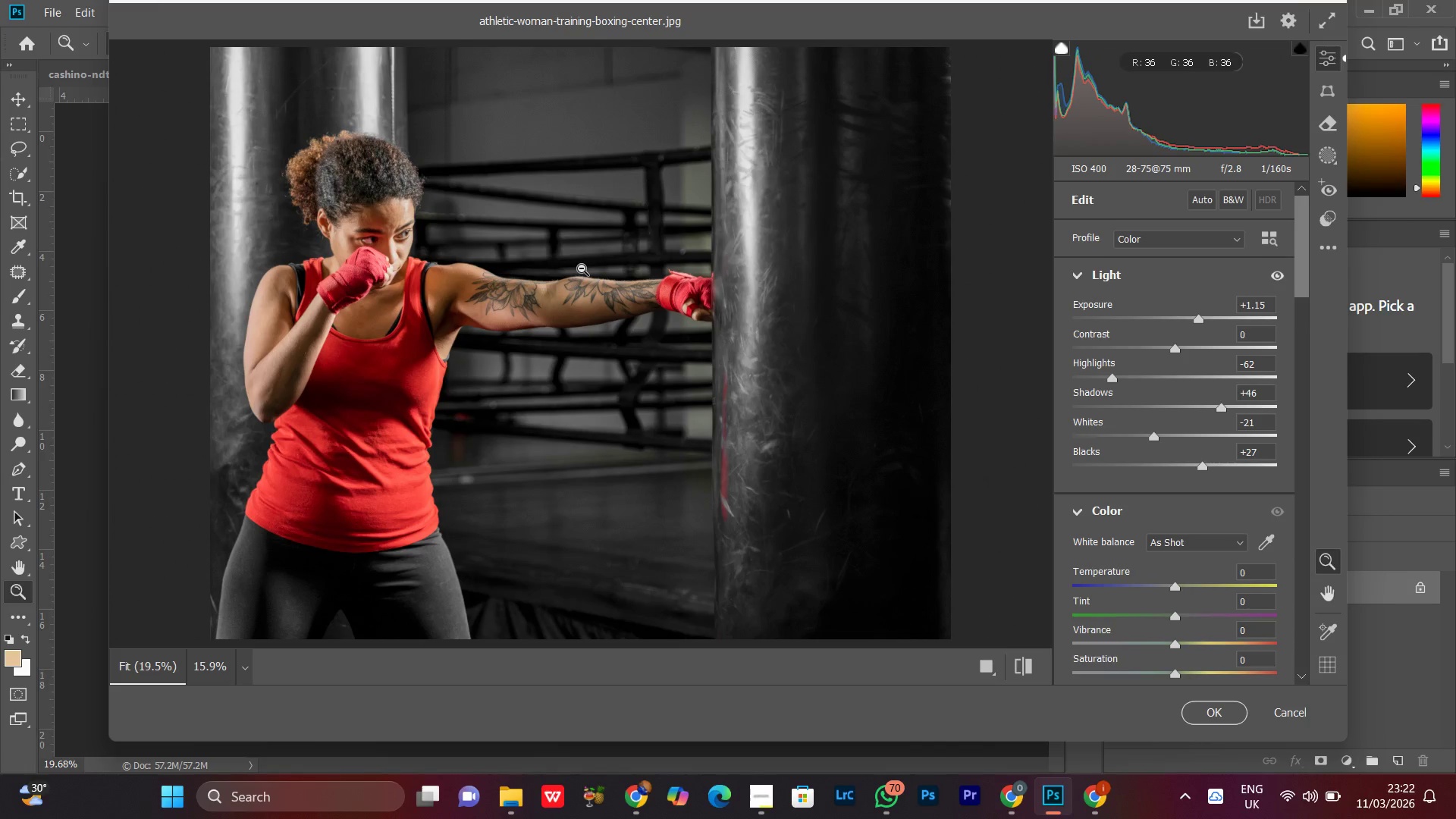 
left_click_drag(start_coordinate=[623, 222], to_coordinate=[617, 240])
 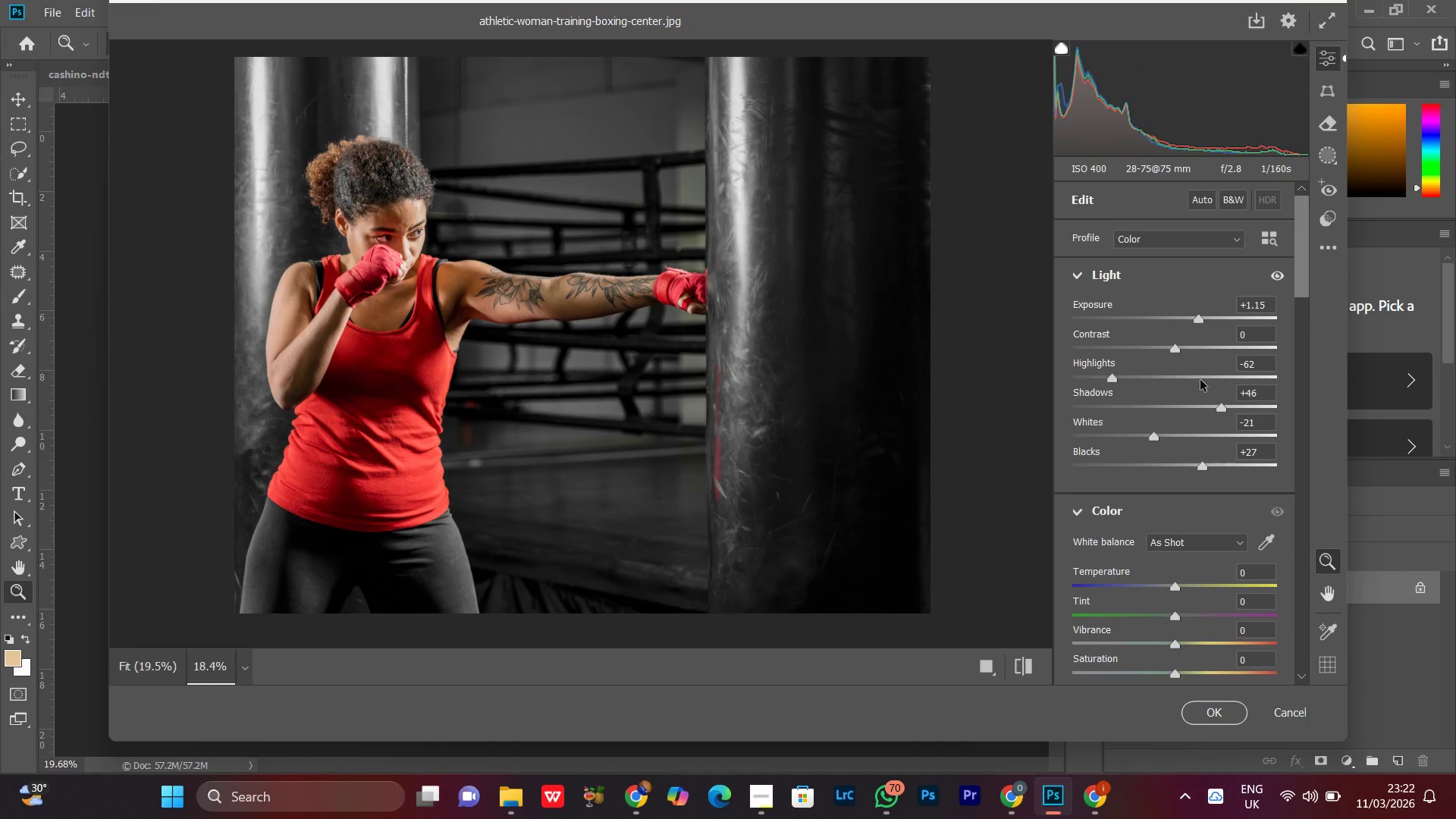 
left_click_drag(start_coordinate=[1217, 410], to_coordinate=[1201, 409])
 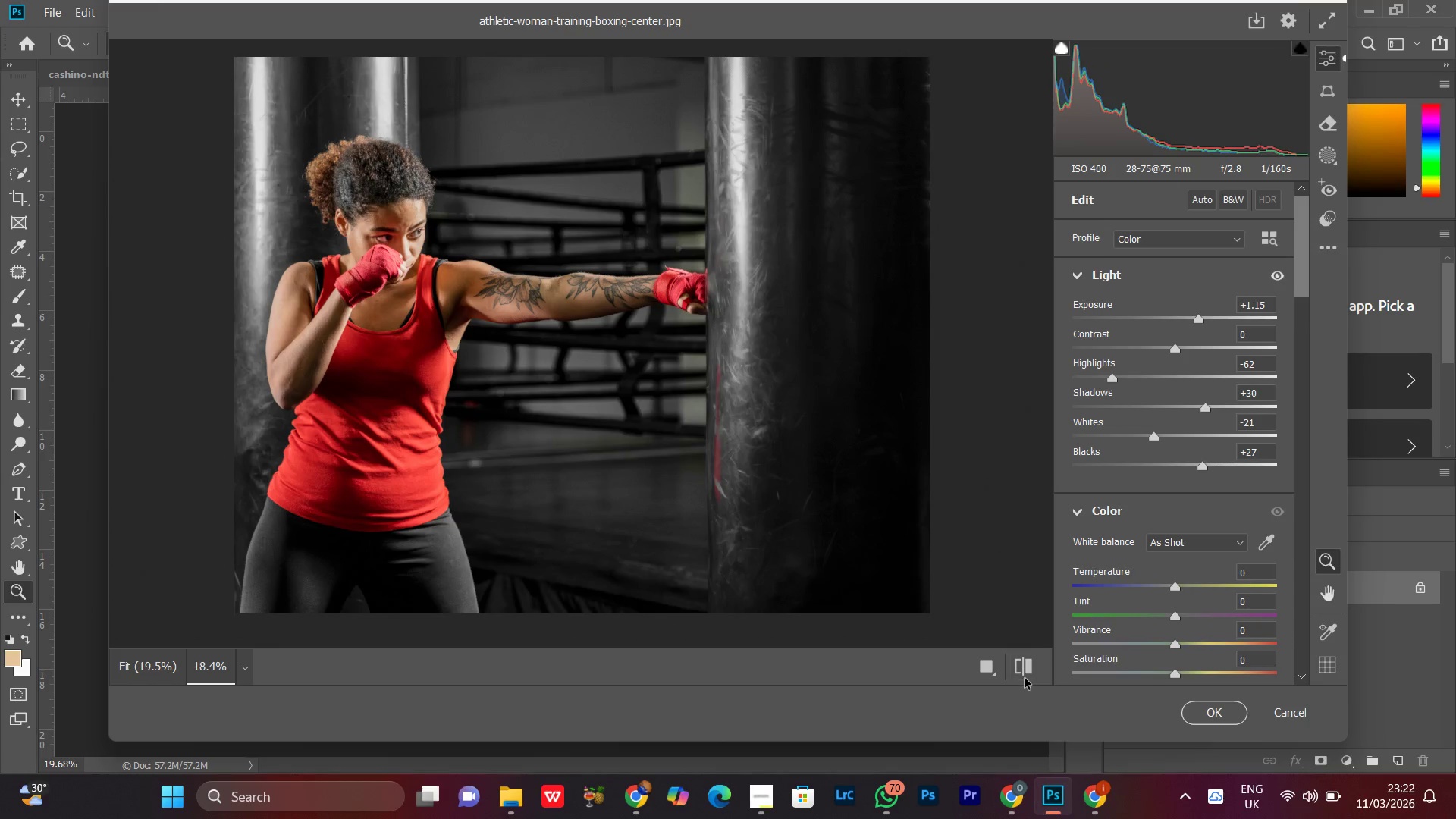 
double_click([1022, 672])
 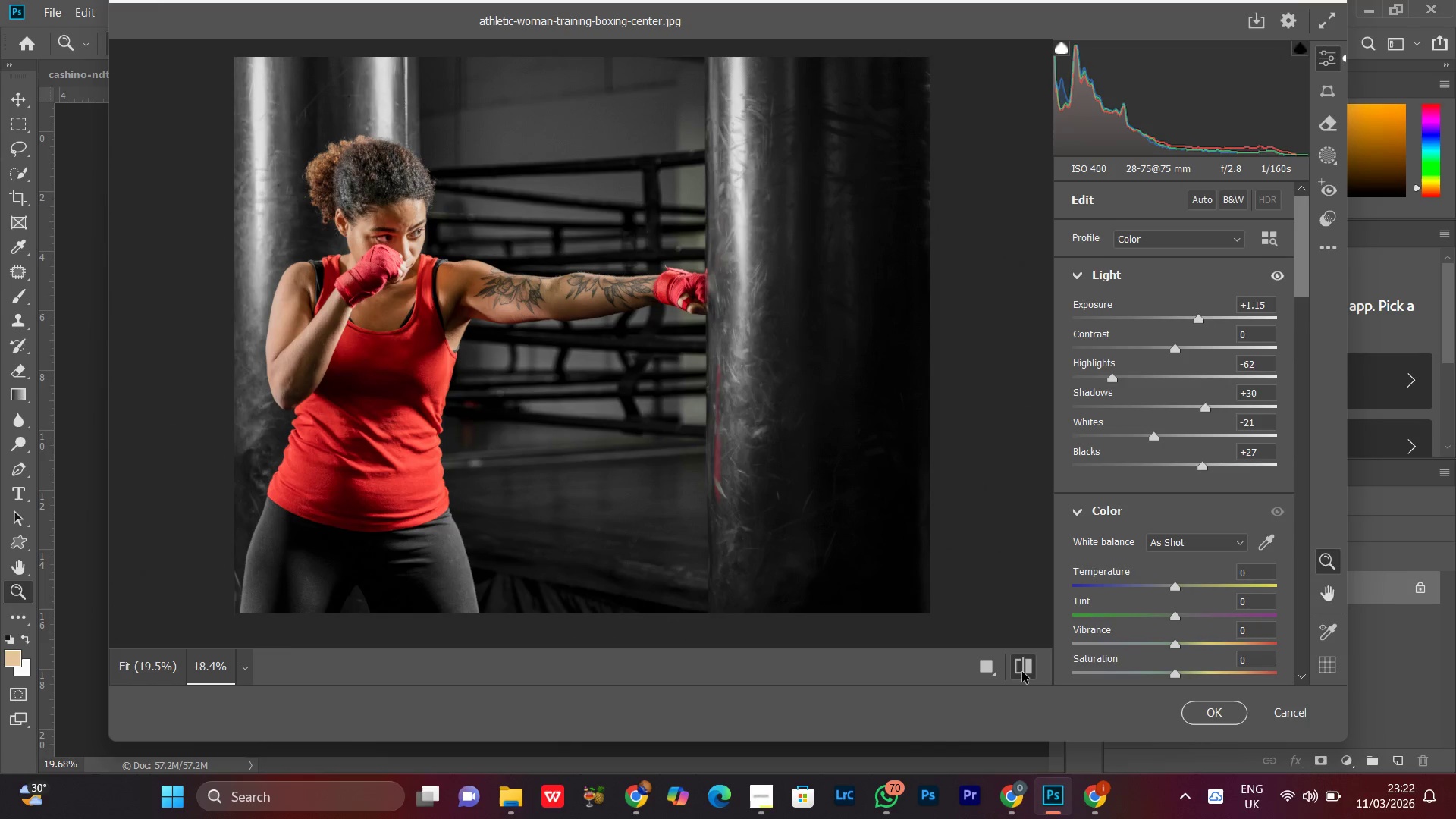 
triple_click([1022, 672])
 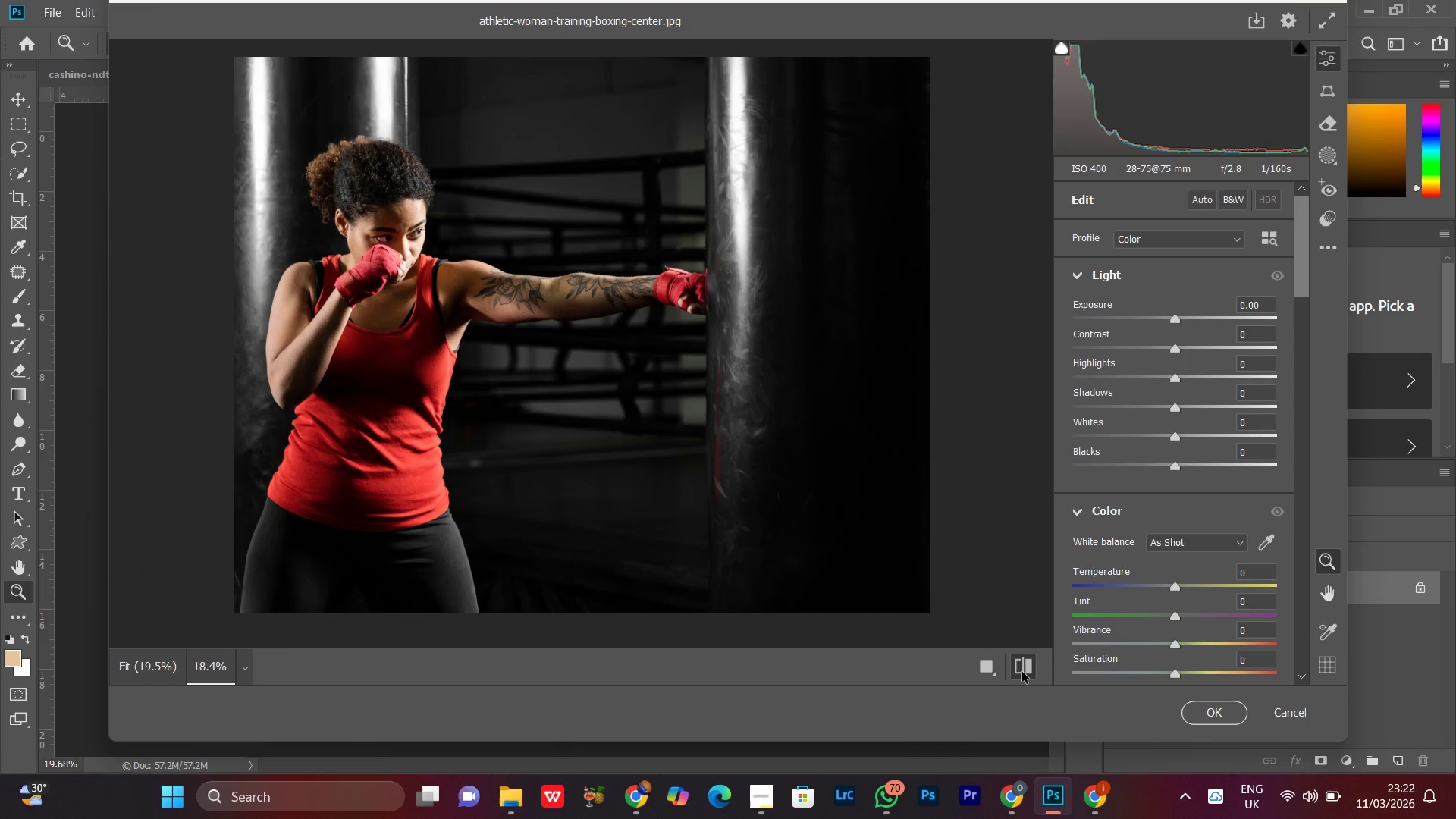 
triple_click([1022, 672])
 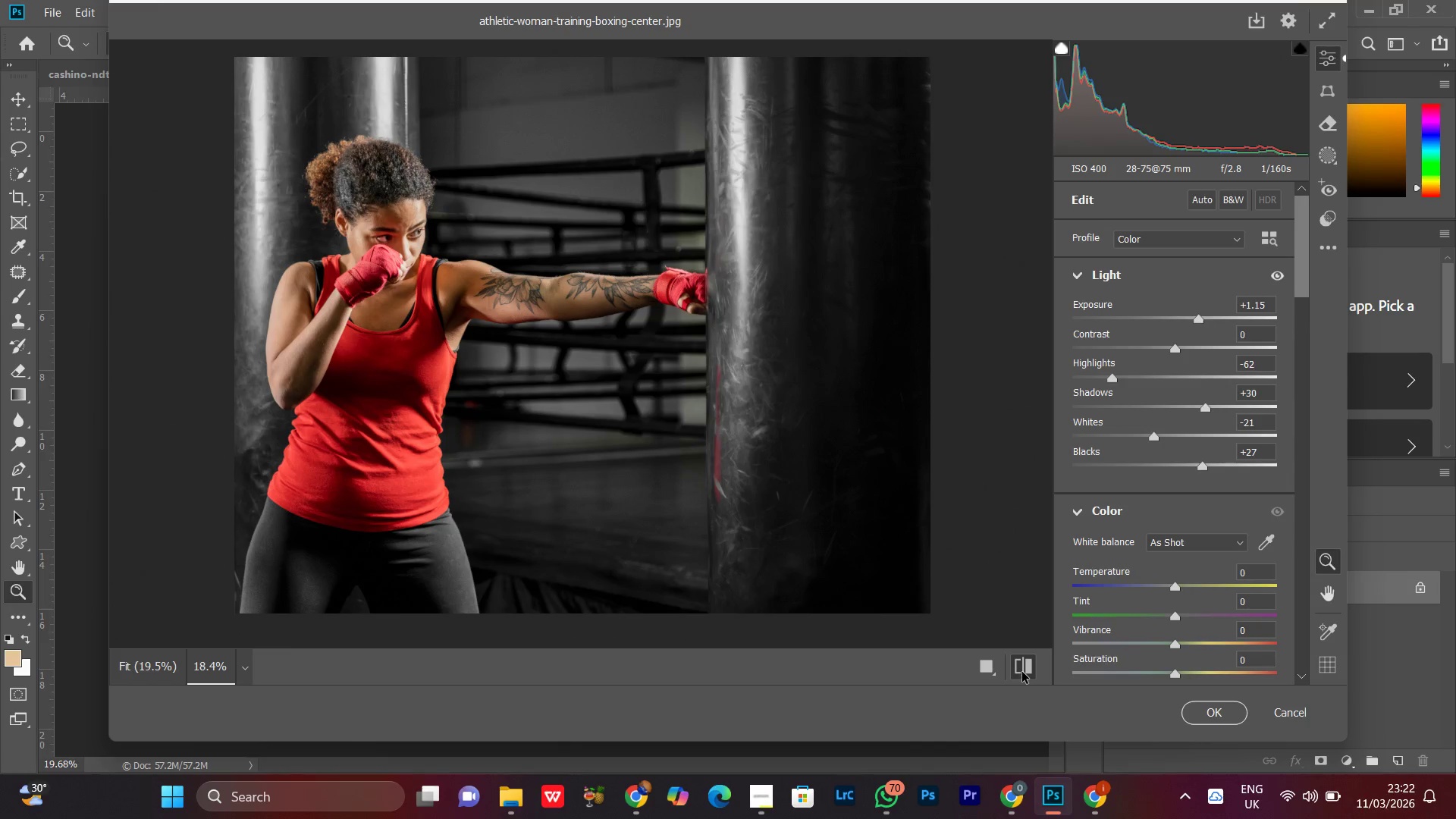 
double_click([1022, 672])
 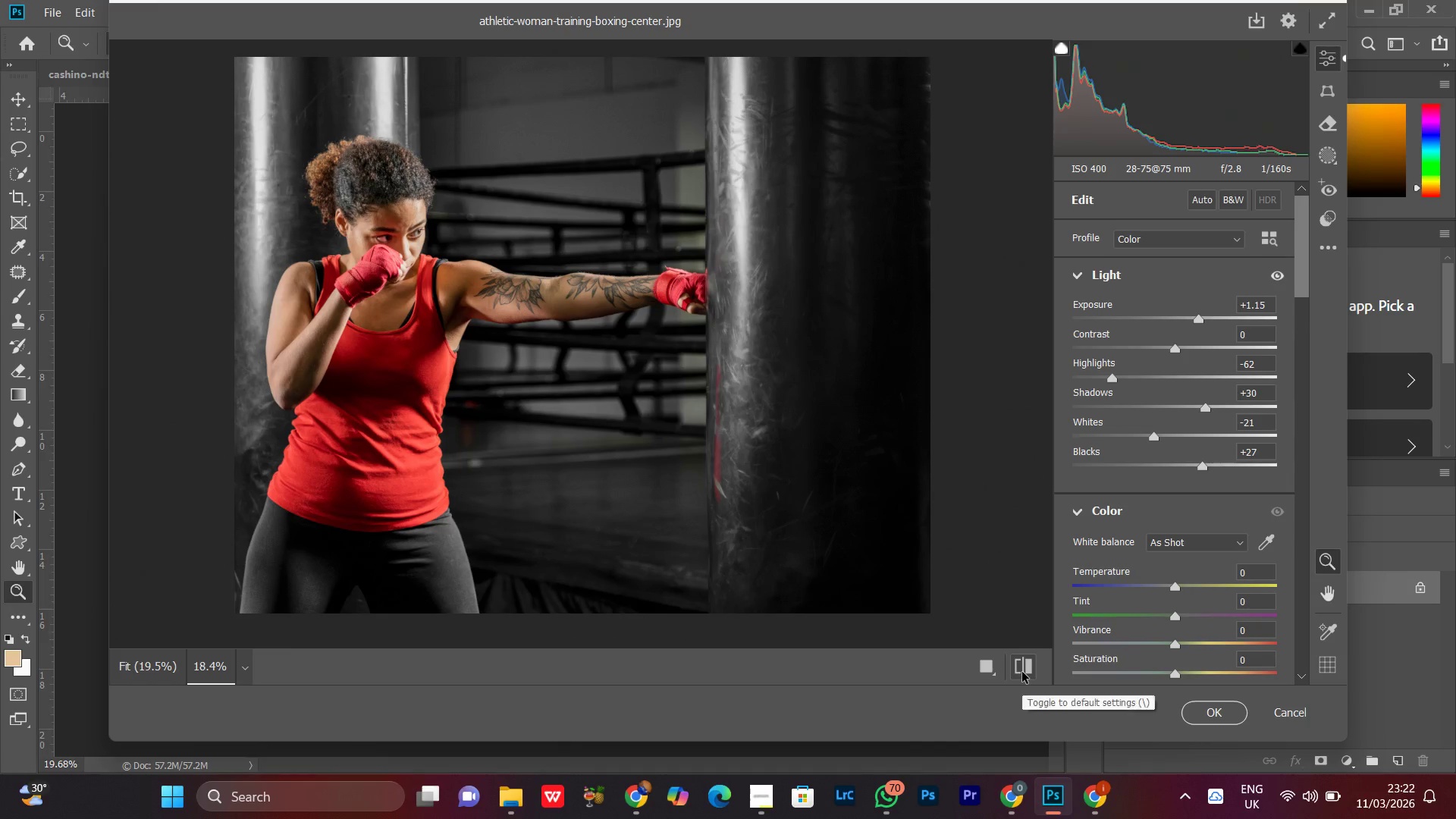 
triple_click([1022, 672])
 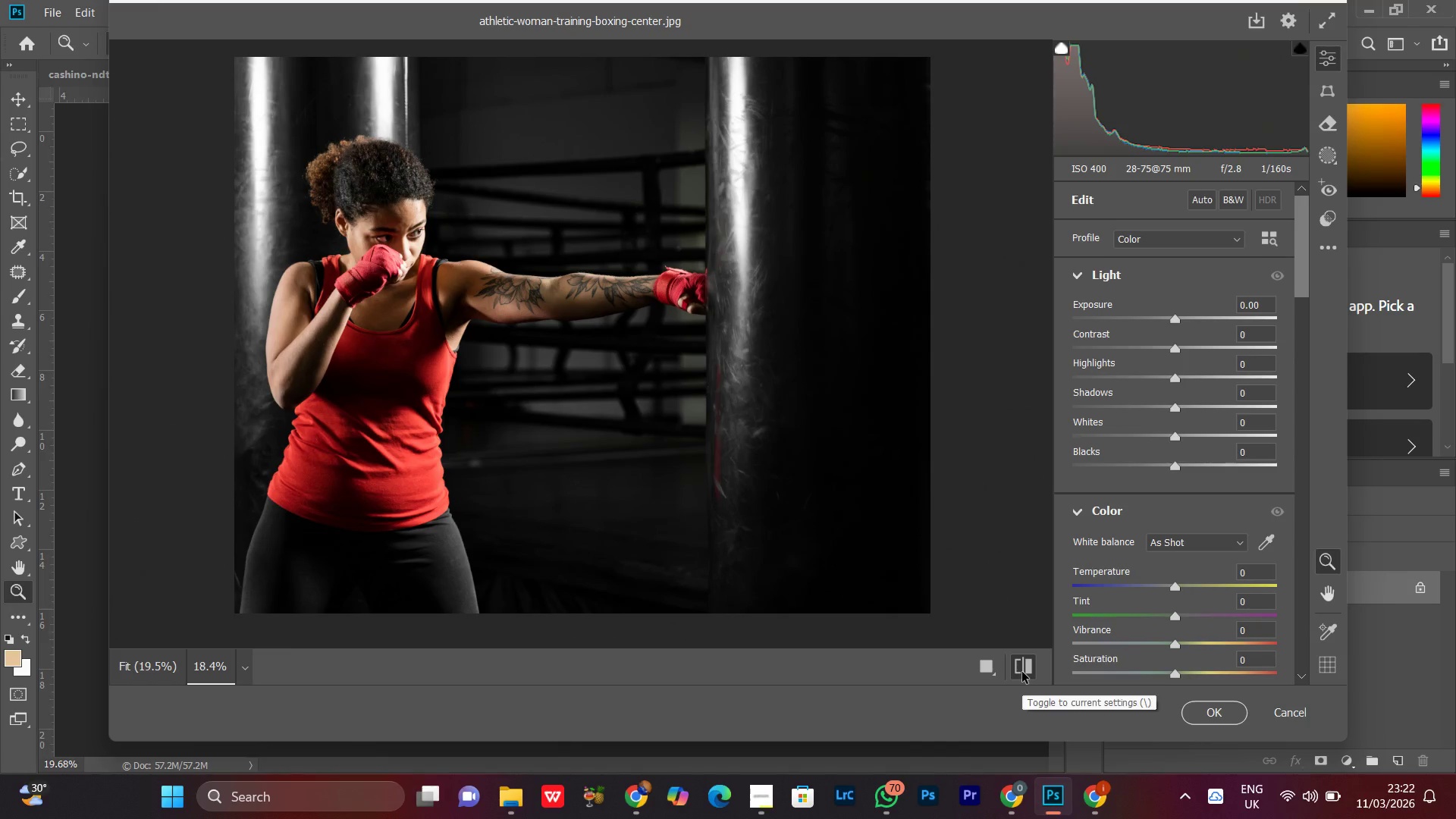 
left_click([1022, 672])
 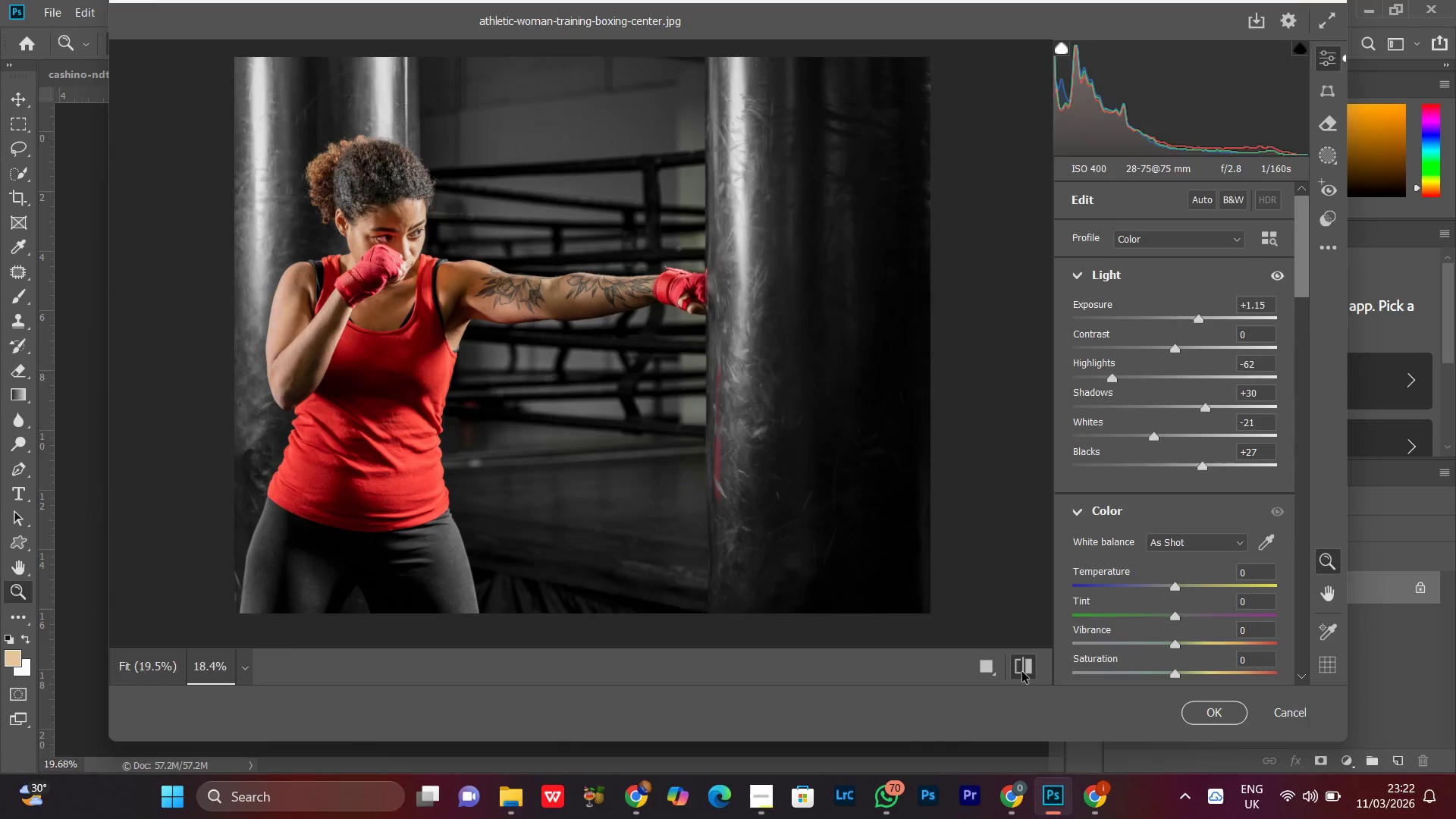 
double_click([1022, 672])
 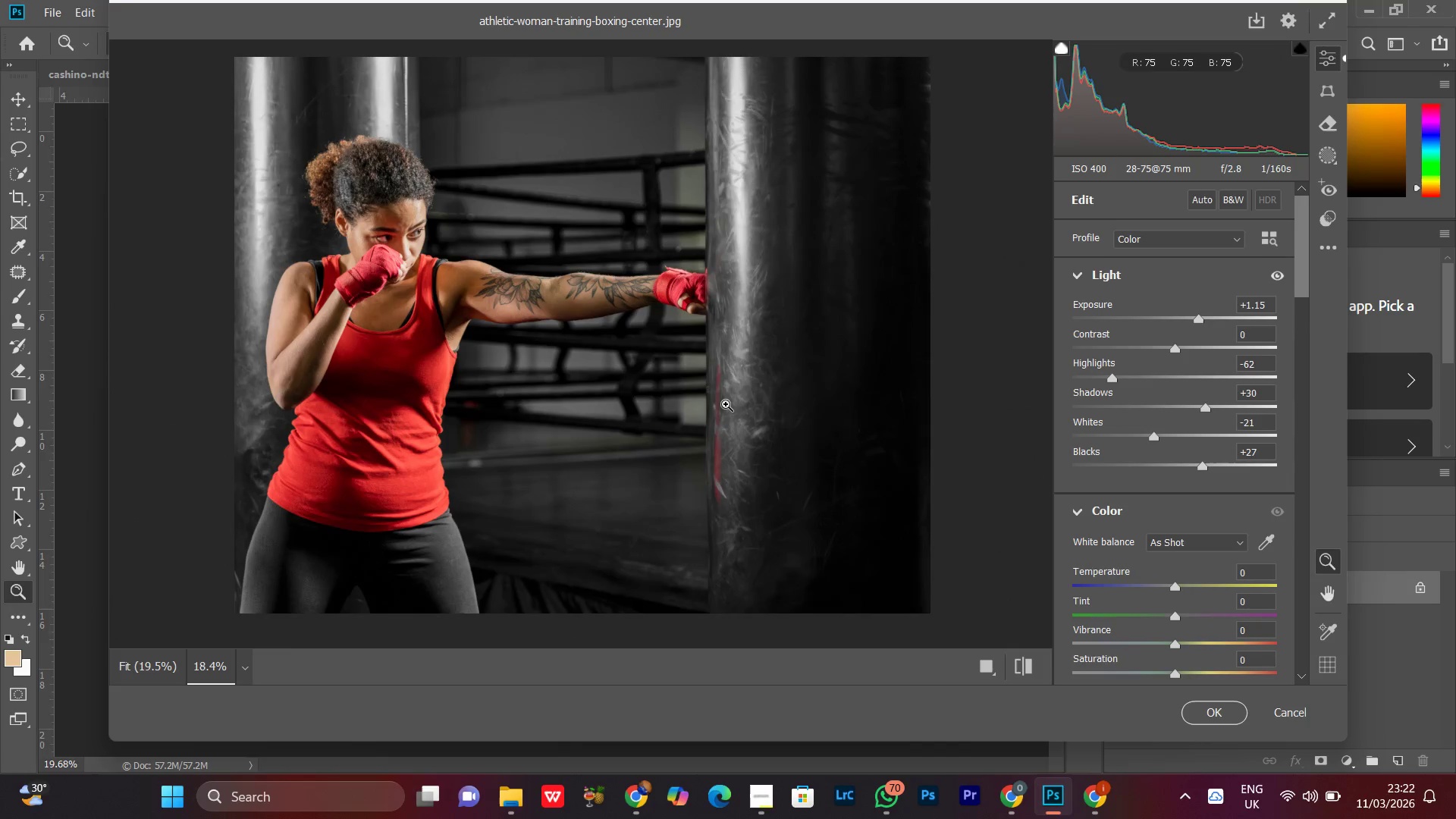 
double_click([726, 404])
 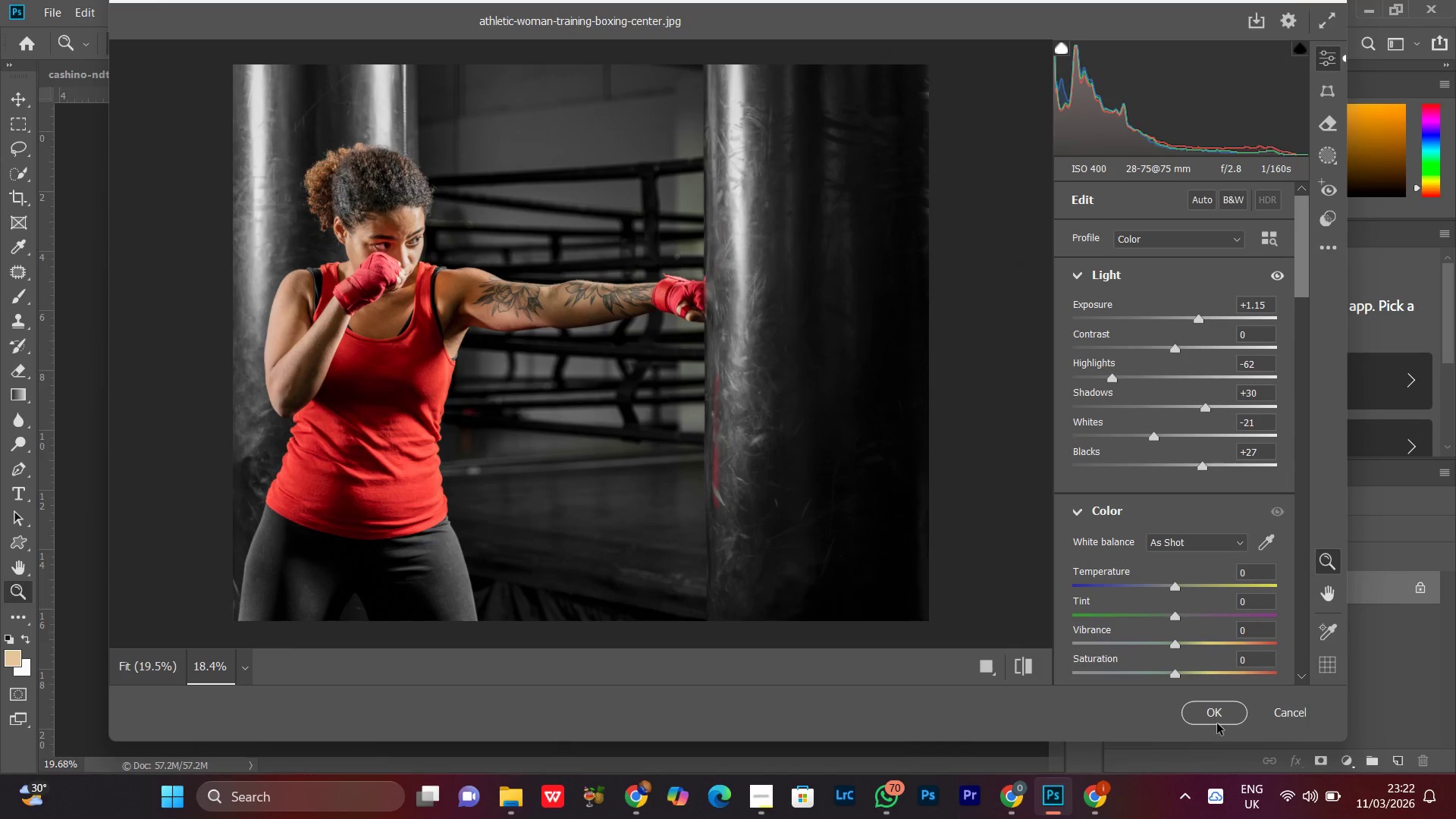 
left_click([1210, 718])
 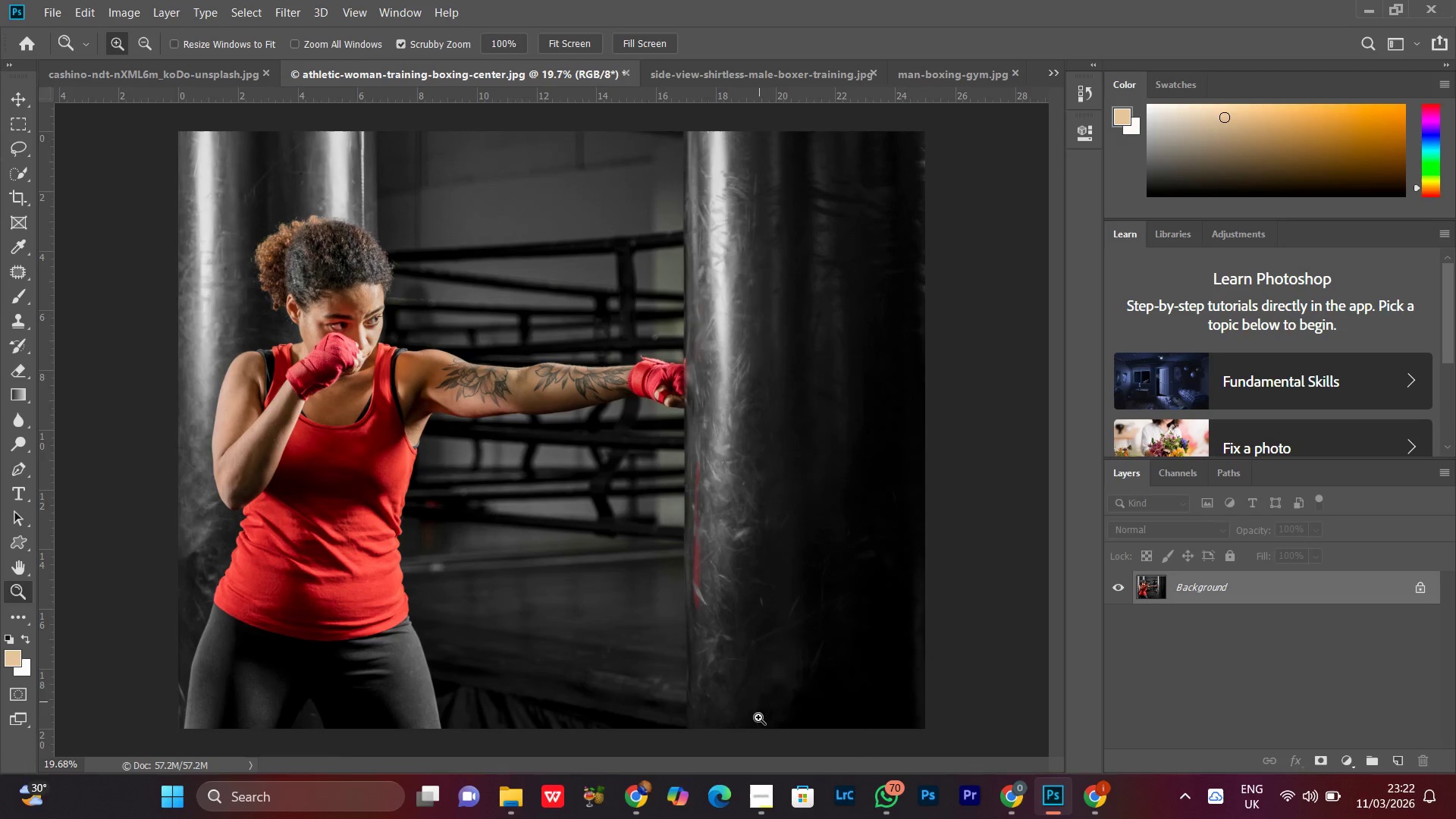 
left_click([752, 803])